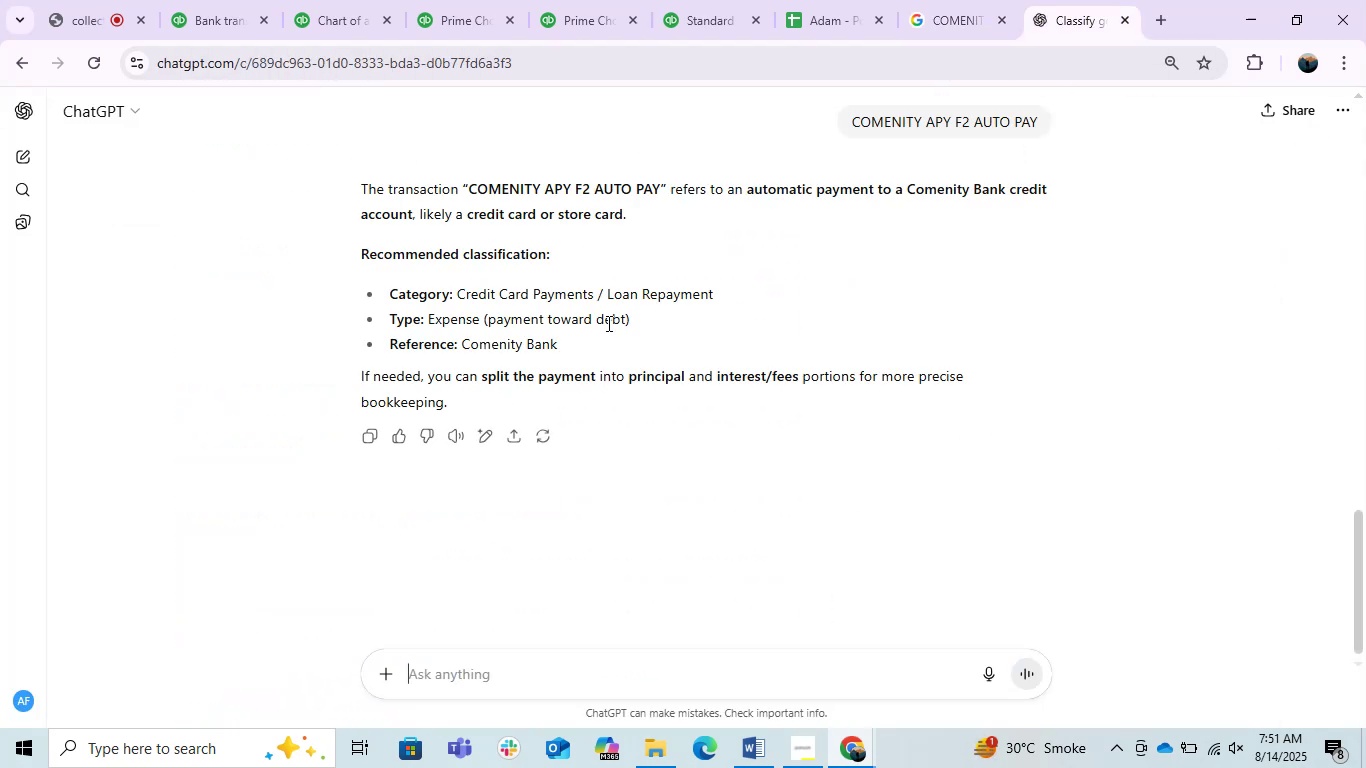 
left_click([260, 0])
 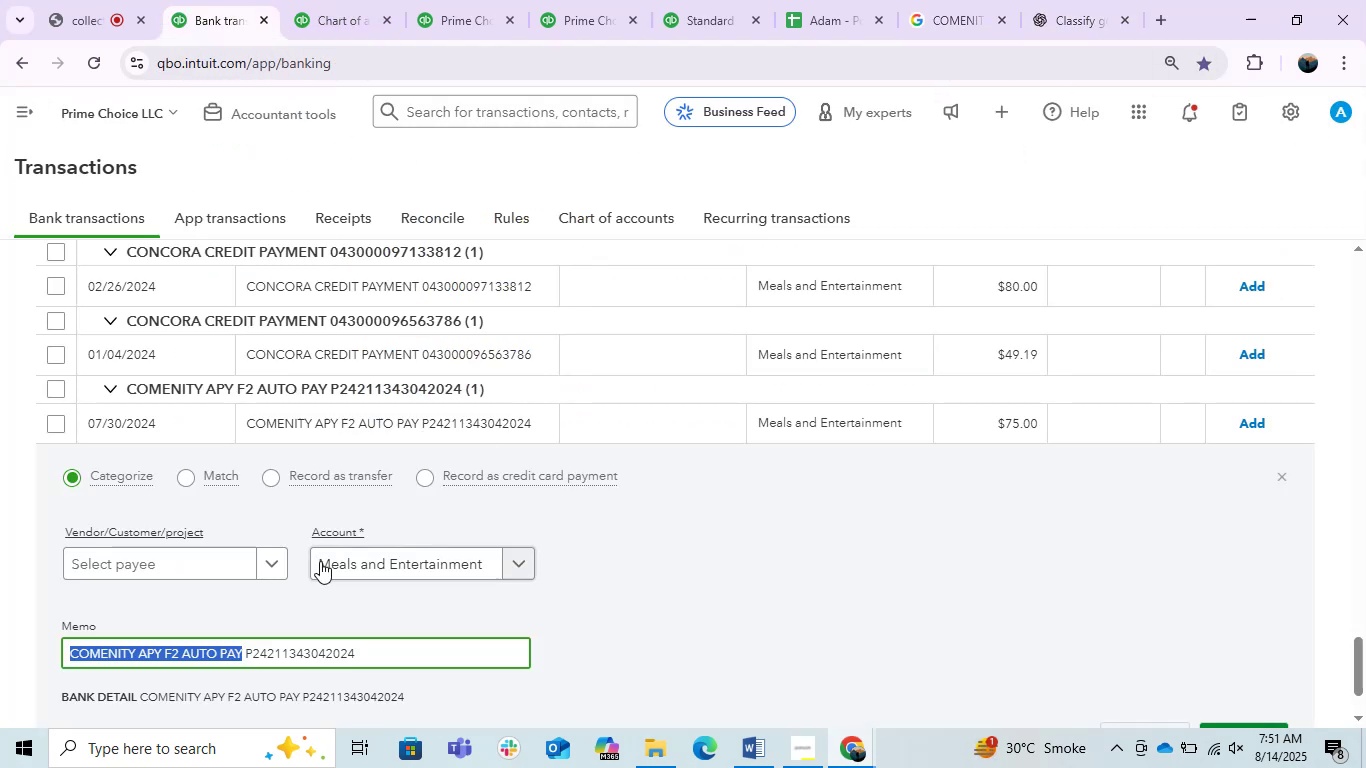 
left_click([390, 566])
 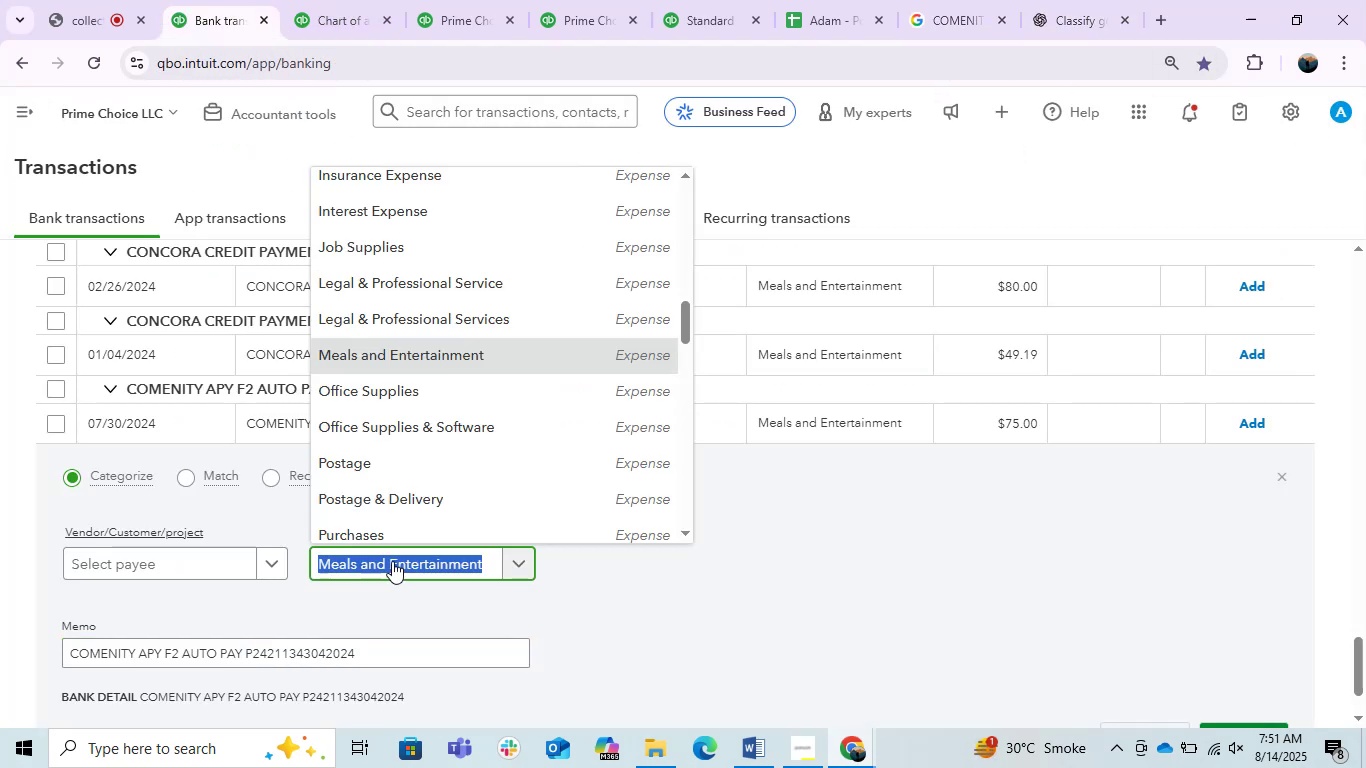 
type(ASK)
 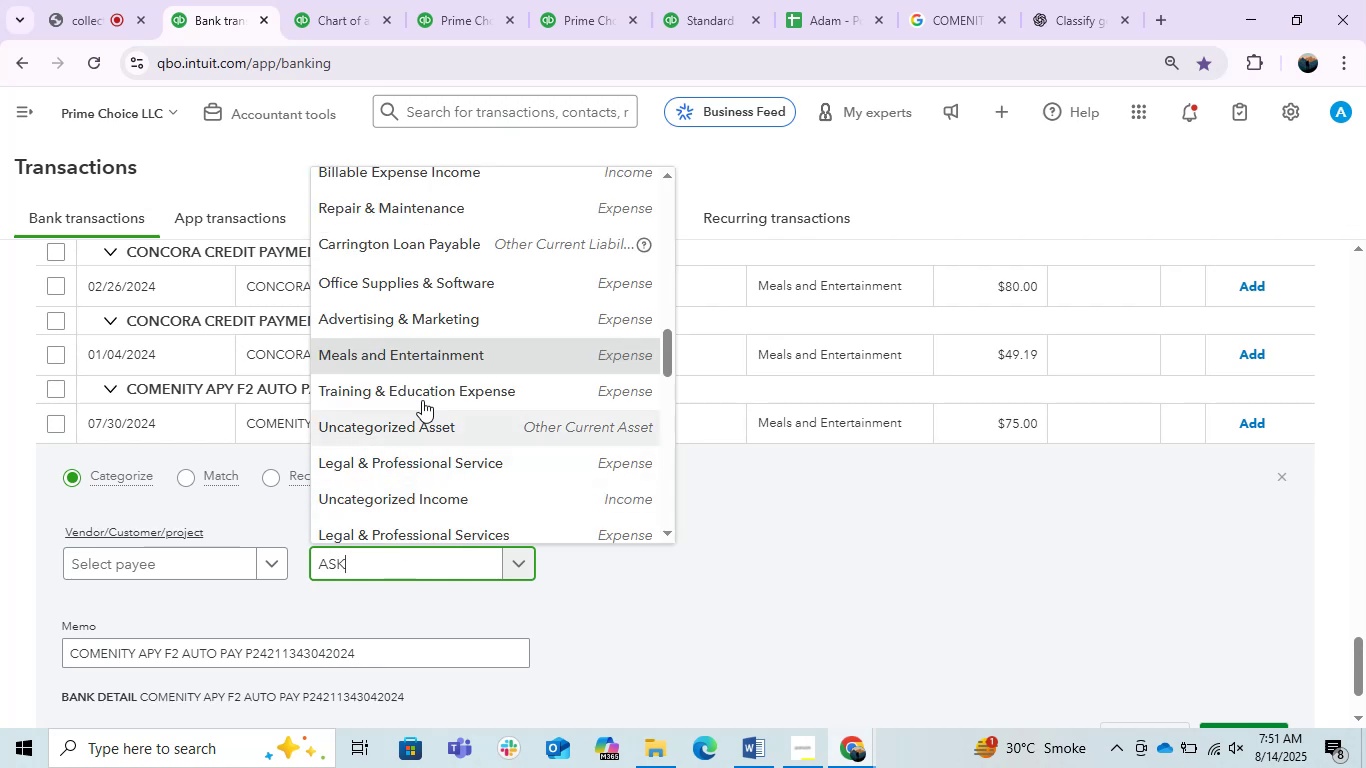 
scroll: coordinate [526, 372], scroll_direction: up, amount: 8.0
 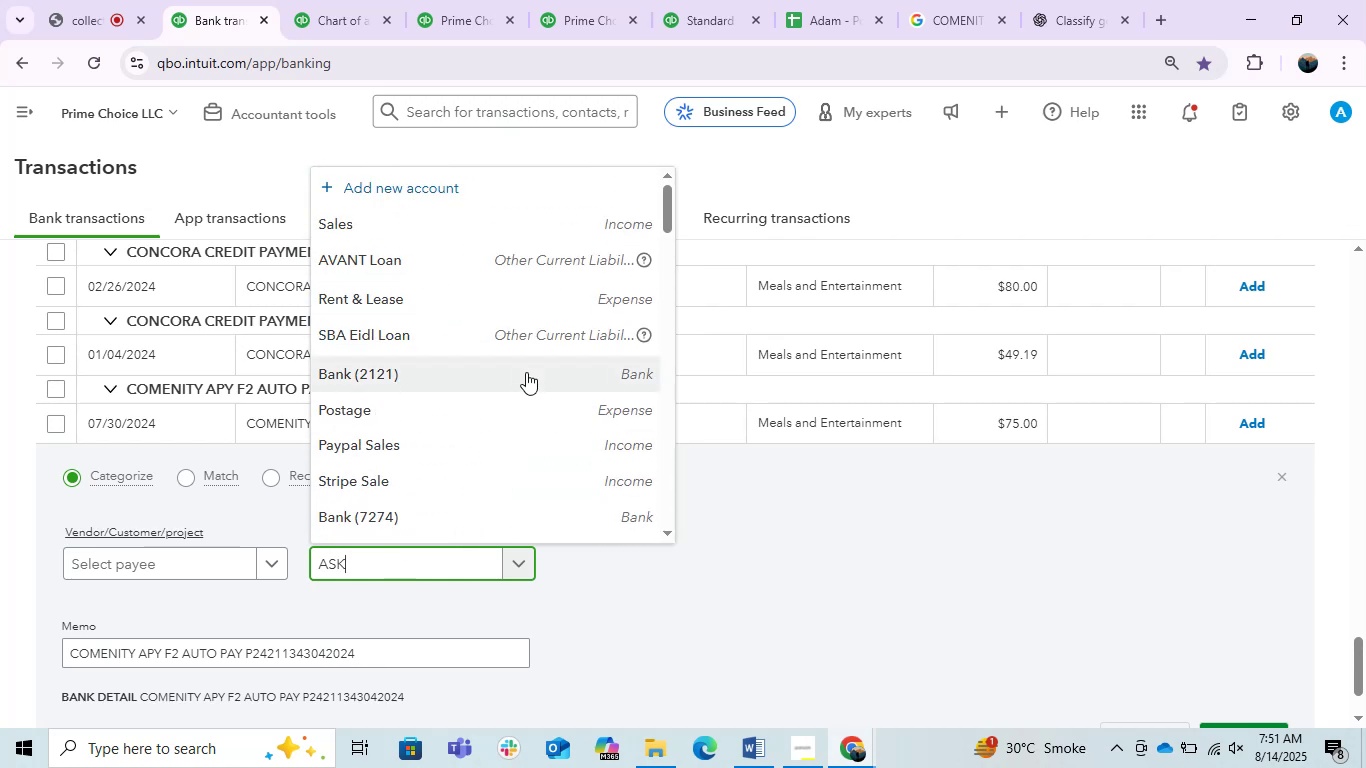 
key(Space)
 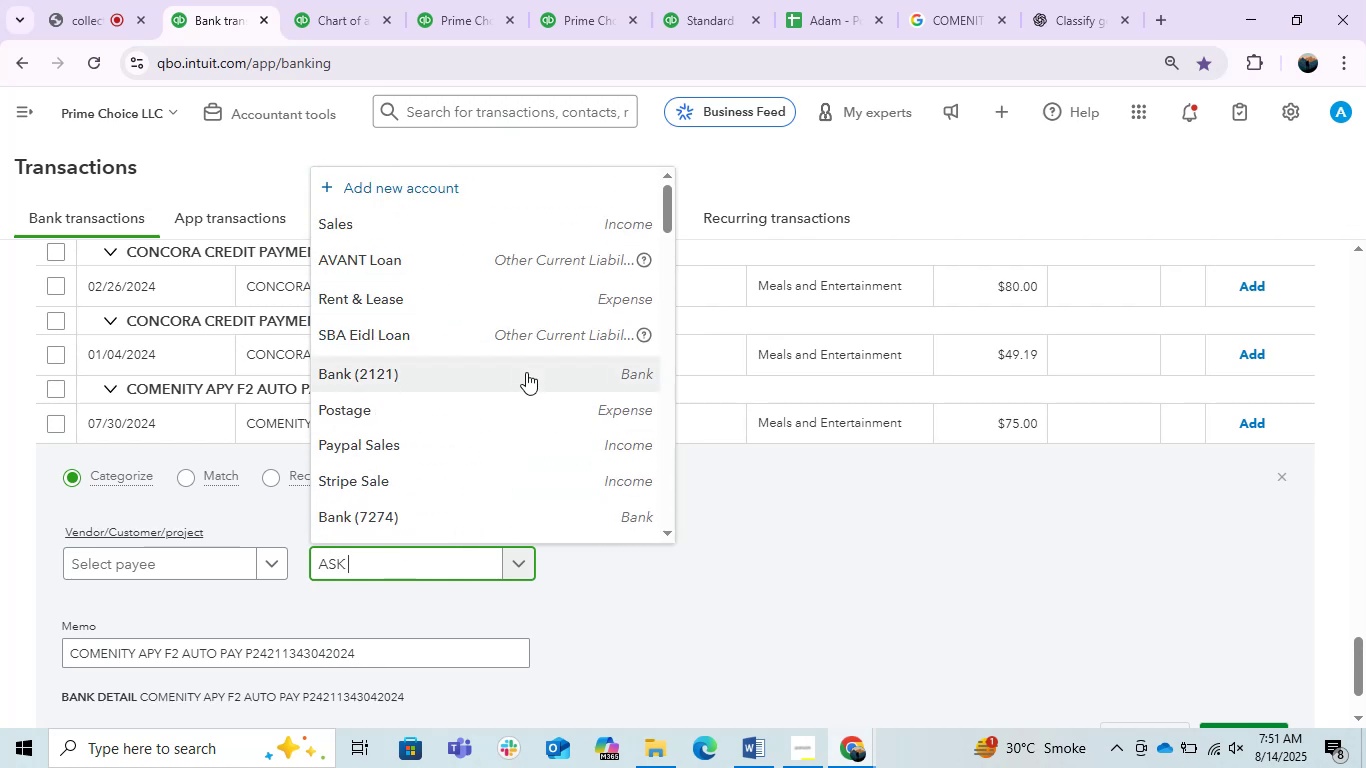 
key(M)
 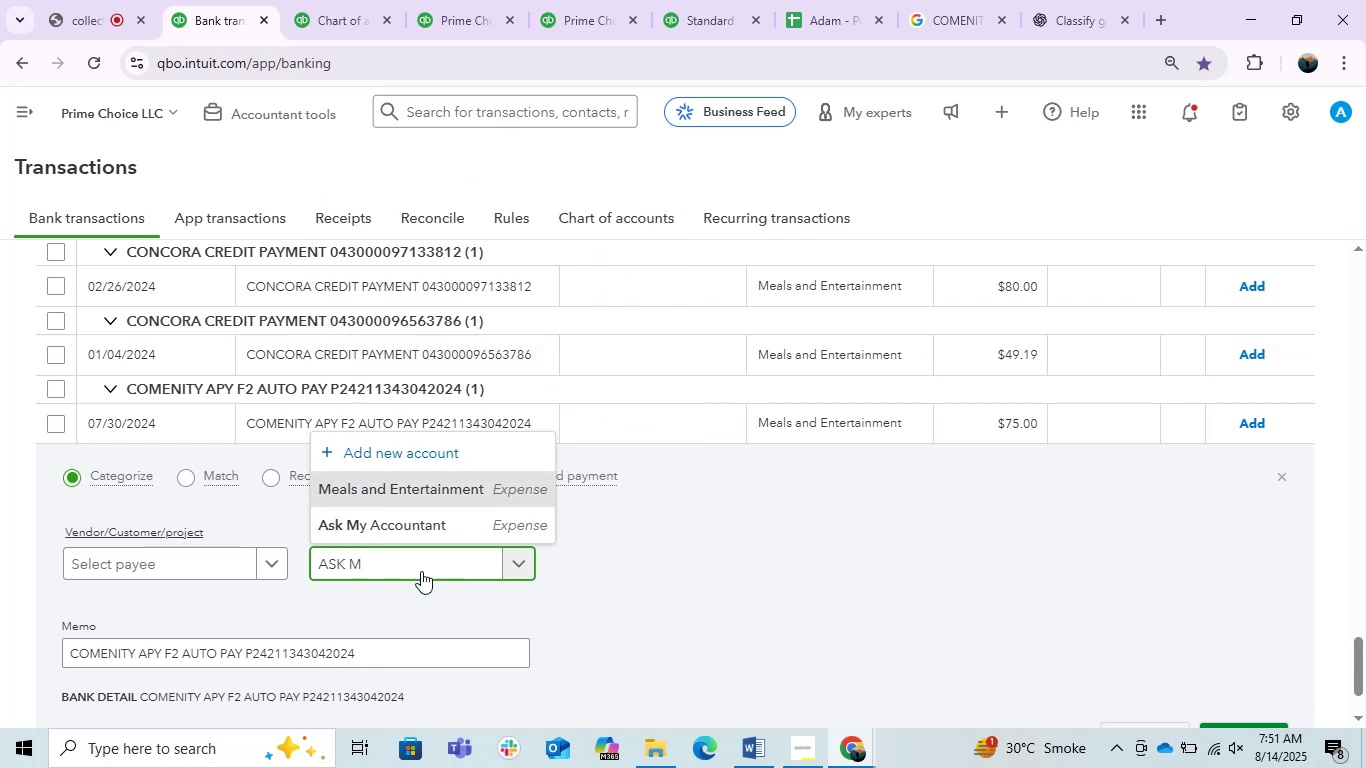 
left_click([397, 527])
 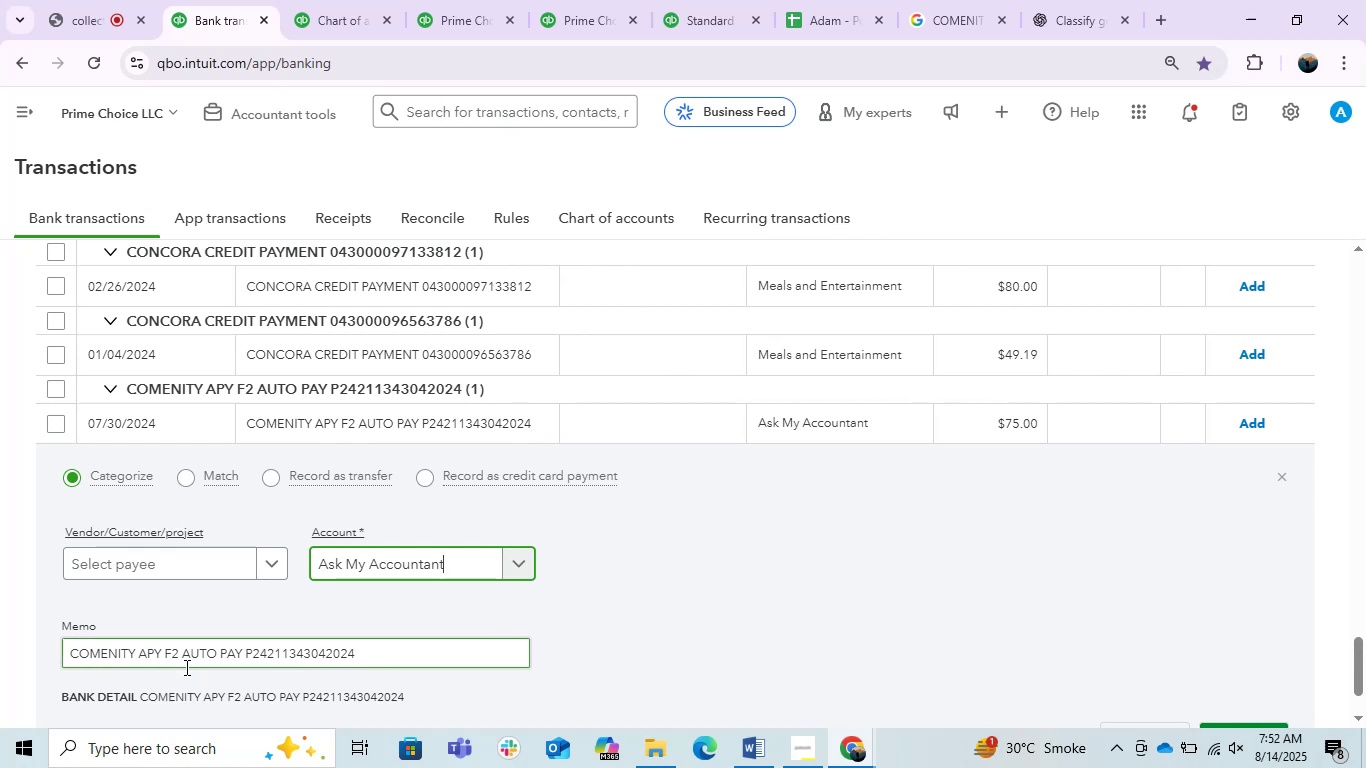 
wait(5.23)
 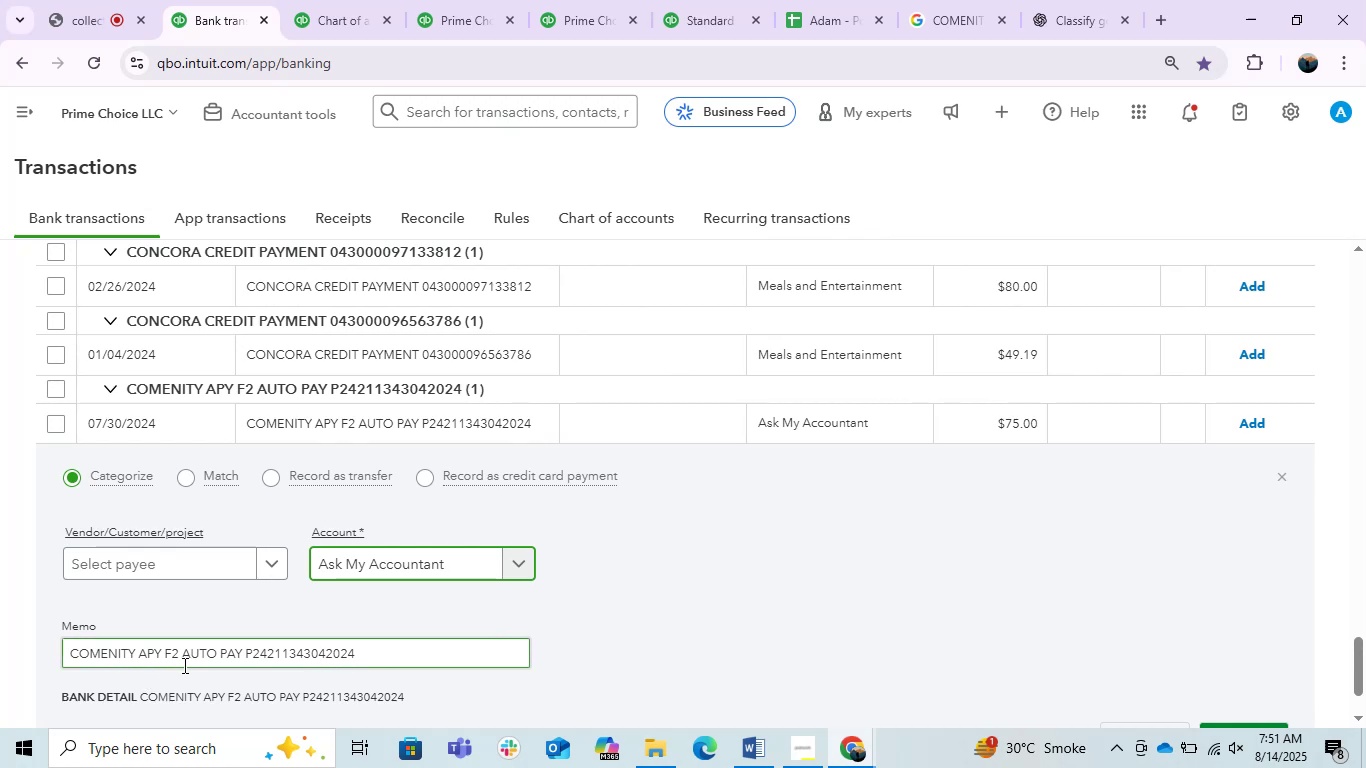 
left_click([1037, 0])
 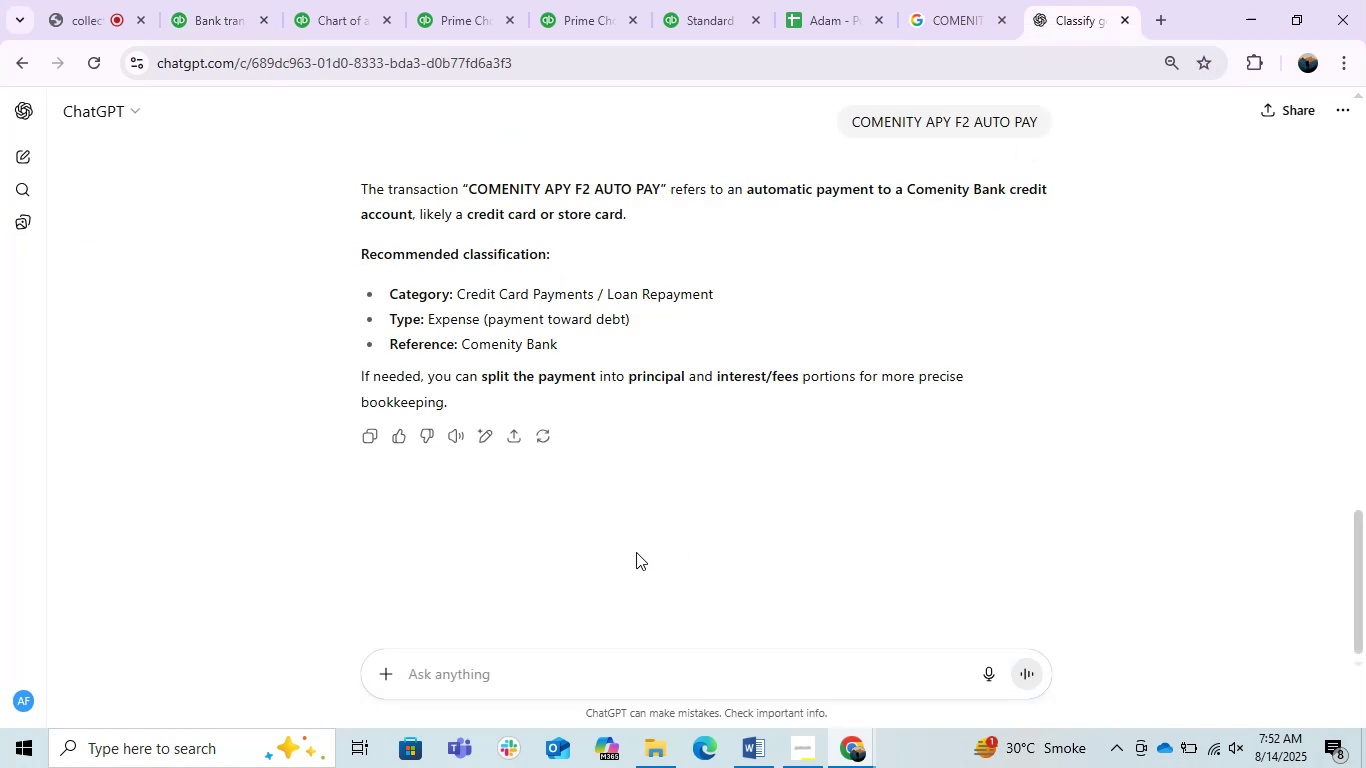 
left_click([565, 695])
 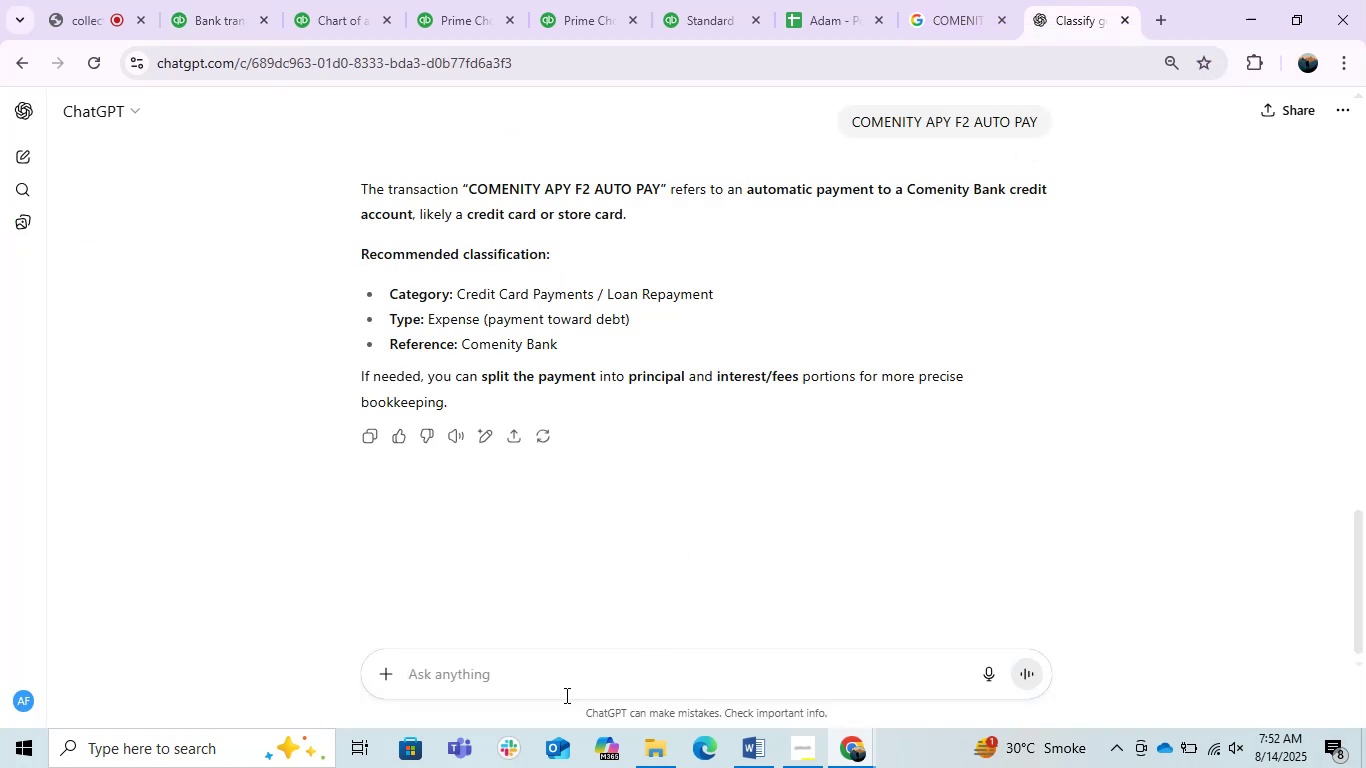 
type(VENDOR NAME )
 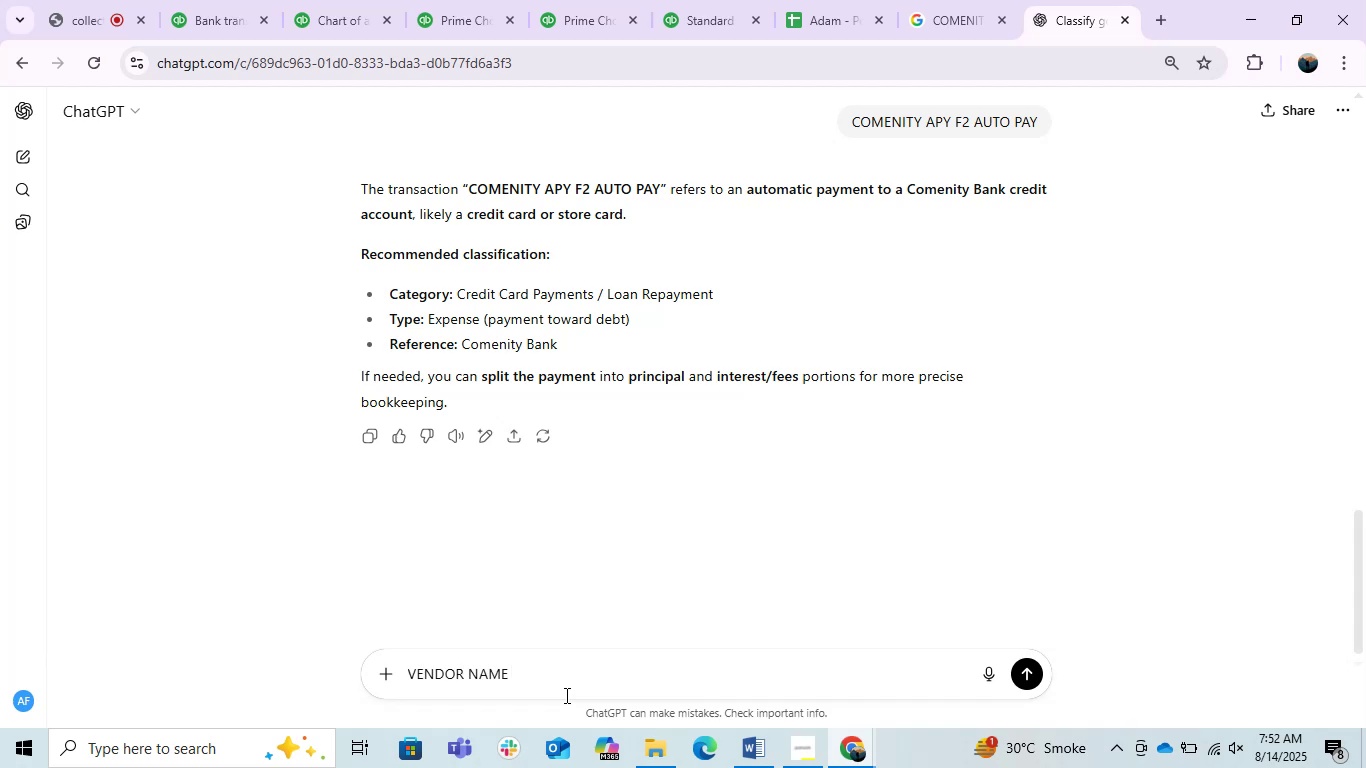 
key(Enter)
 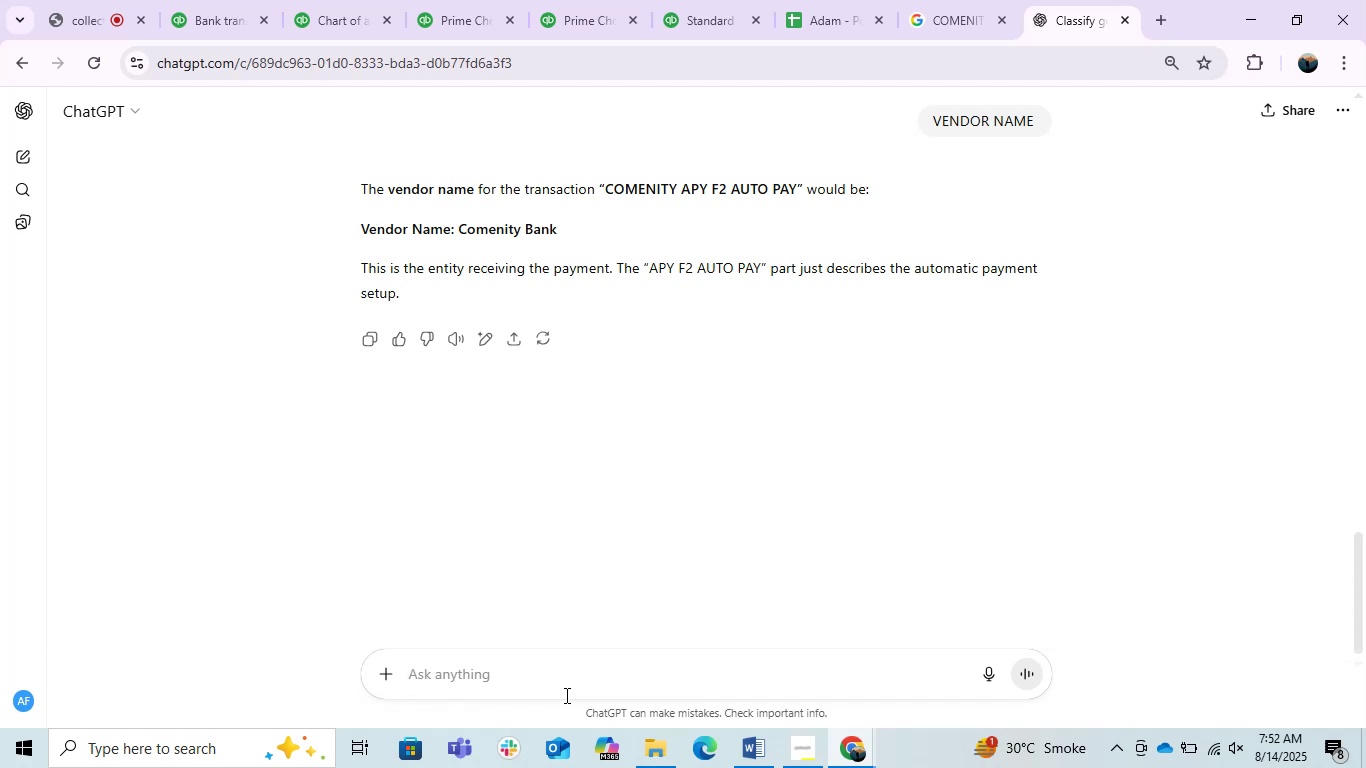 
wait(15.34)
 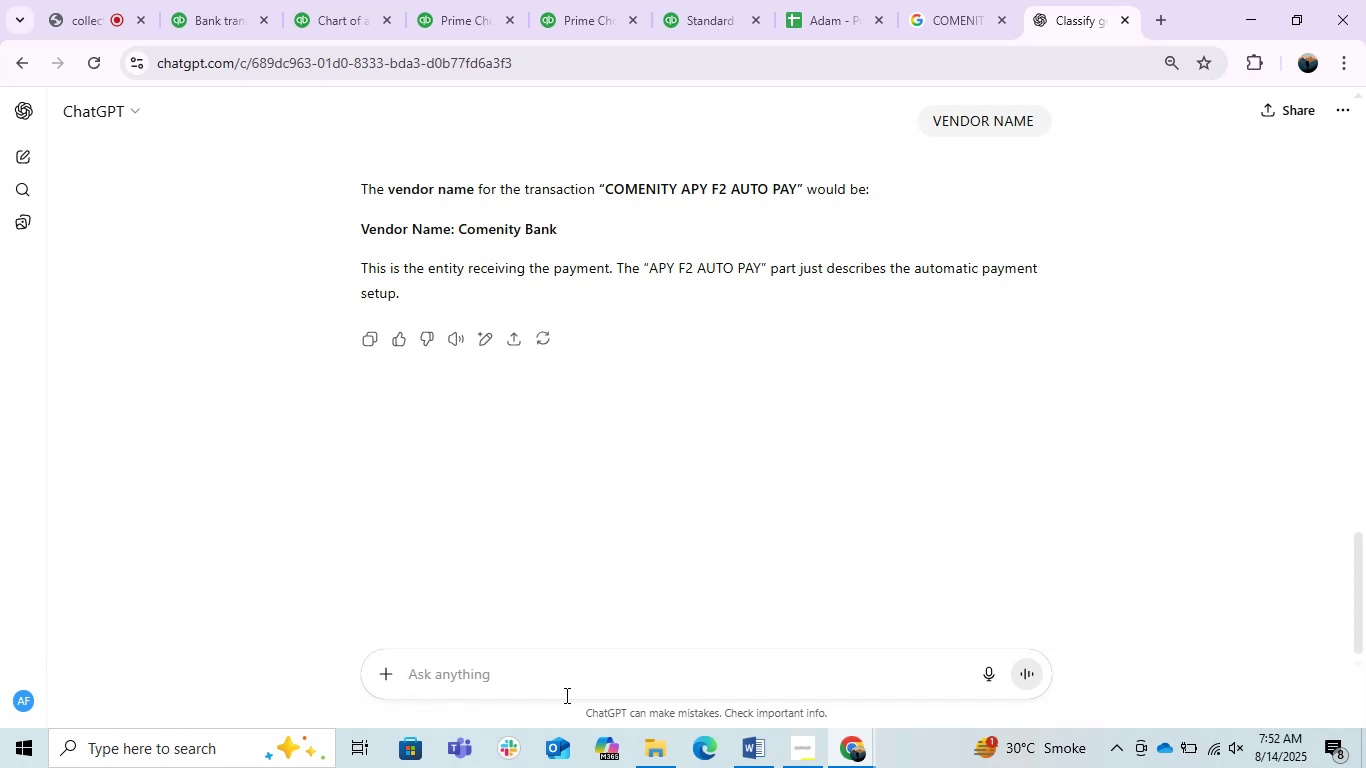 
left_click_drag(start_coordinate=[608, 188], to_coordinate=[795, 191])
 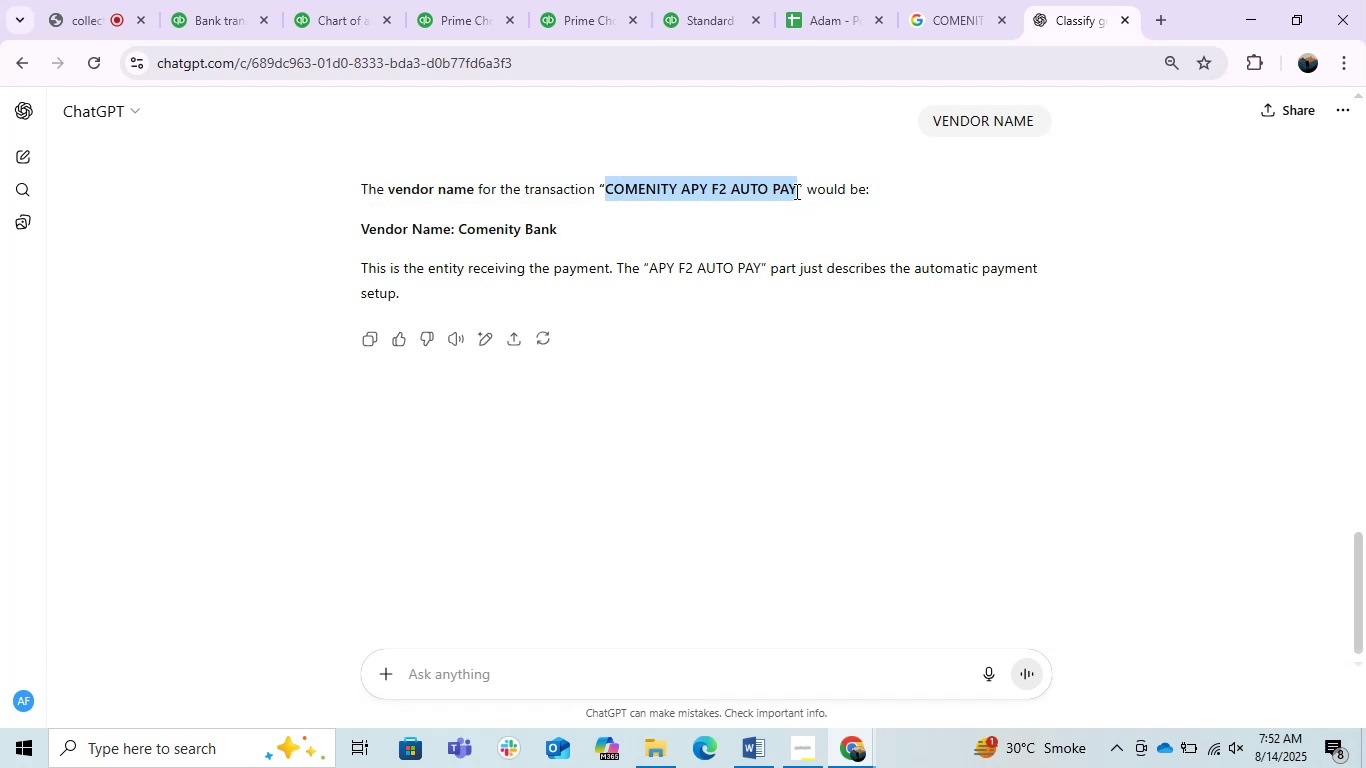 
key(Control+C)
 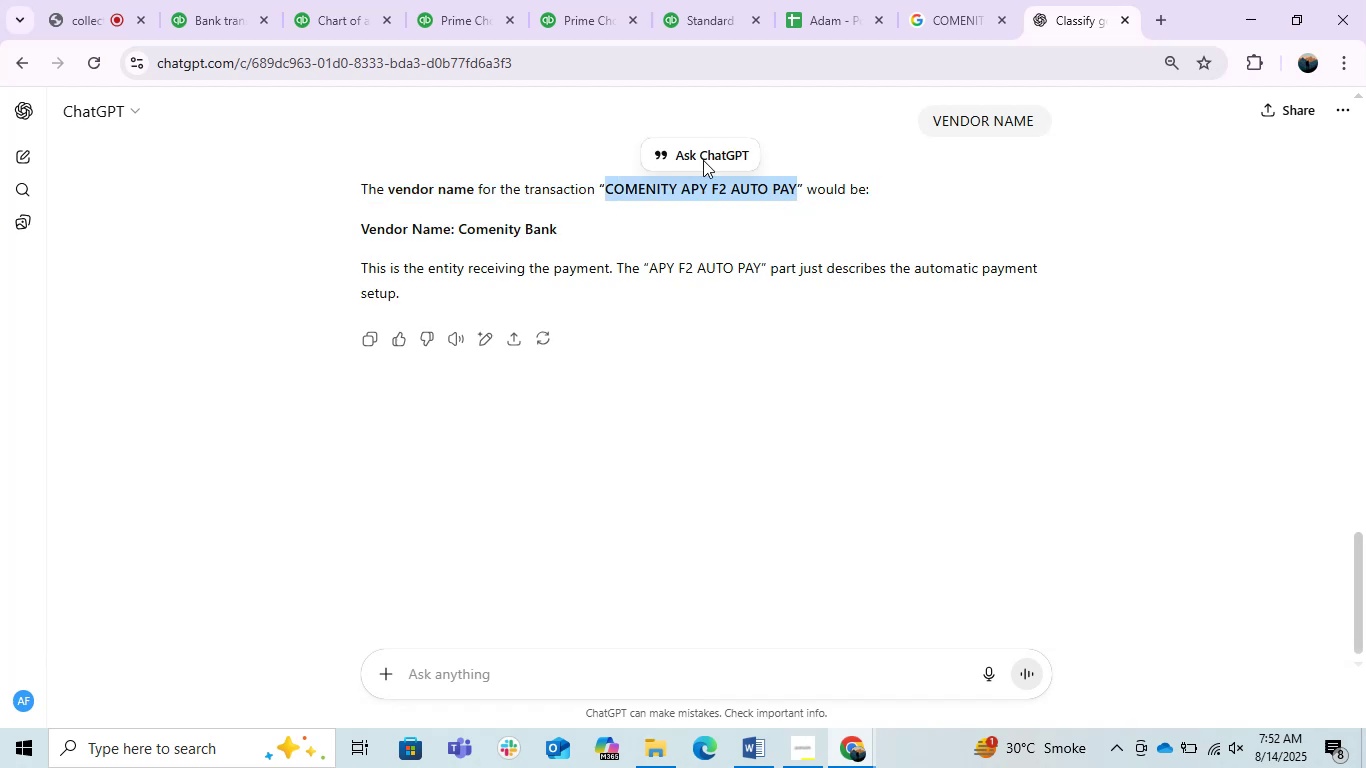 
key(Control+C)
 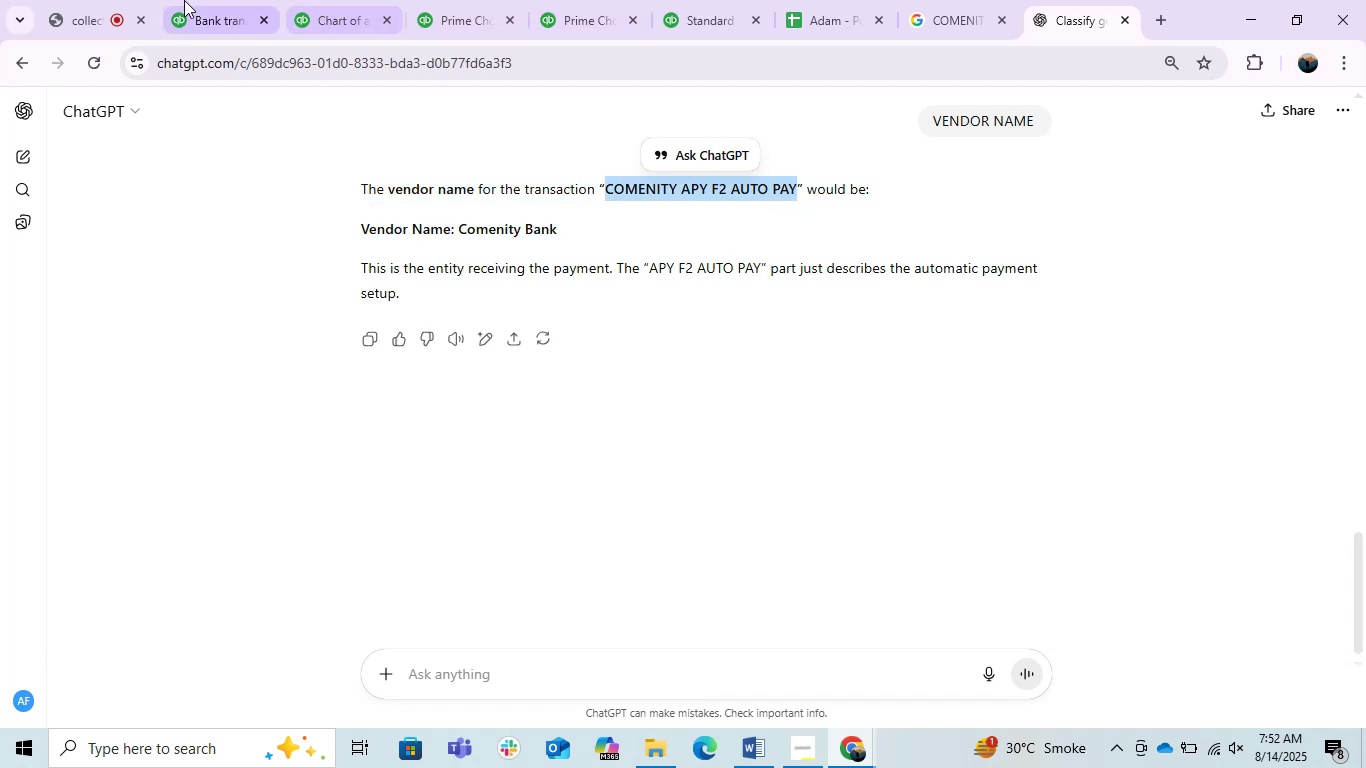 
left_click([184, 0])
 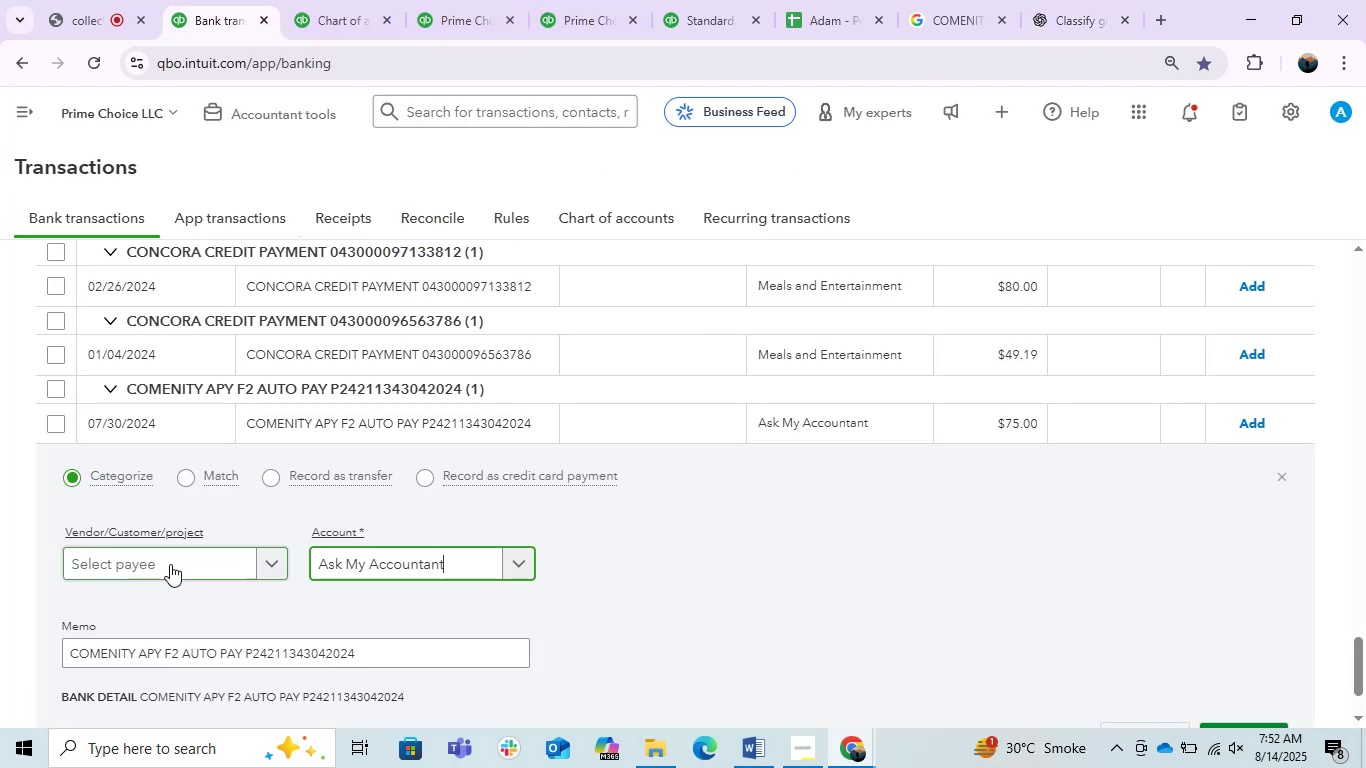 
left_click([170, 564])
 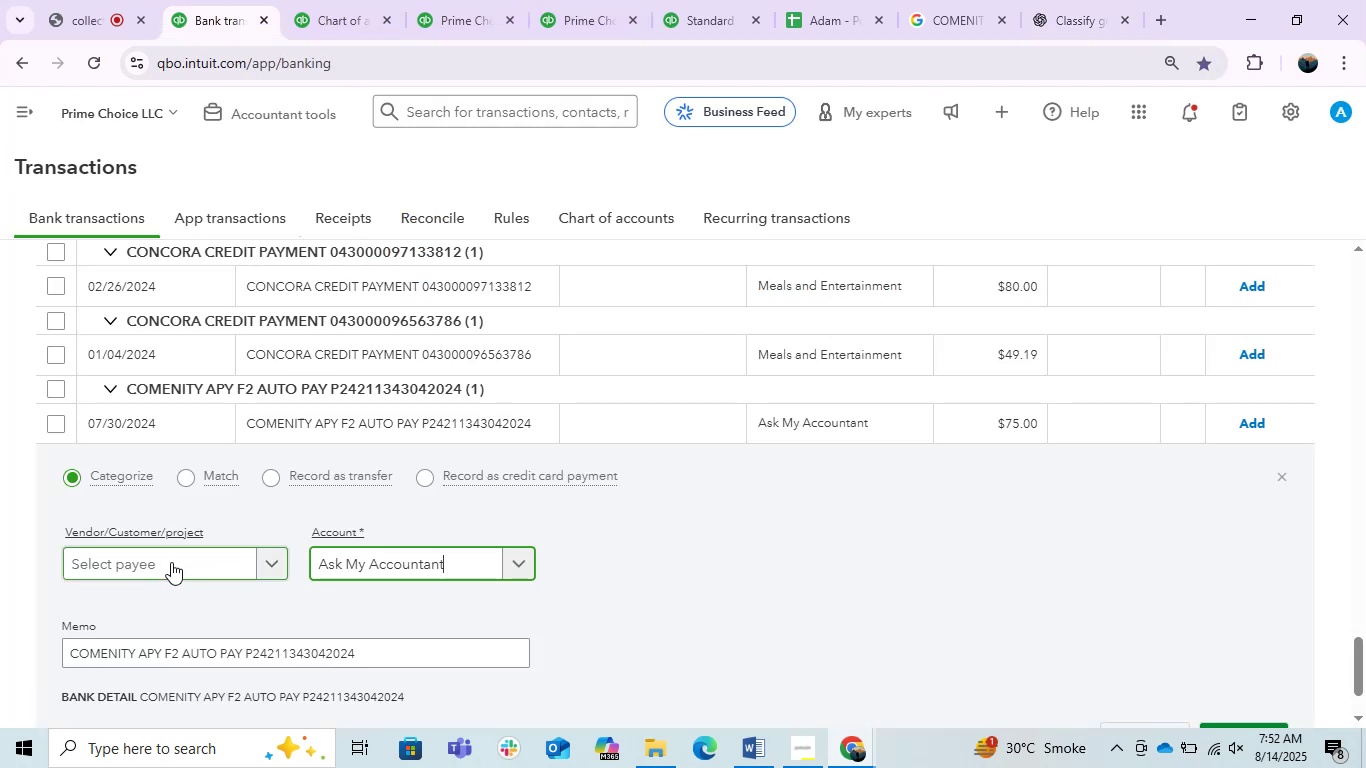 
key(Control+V)
 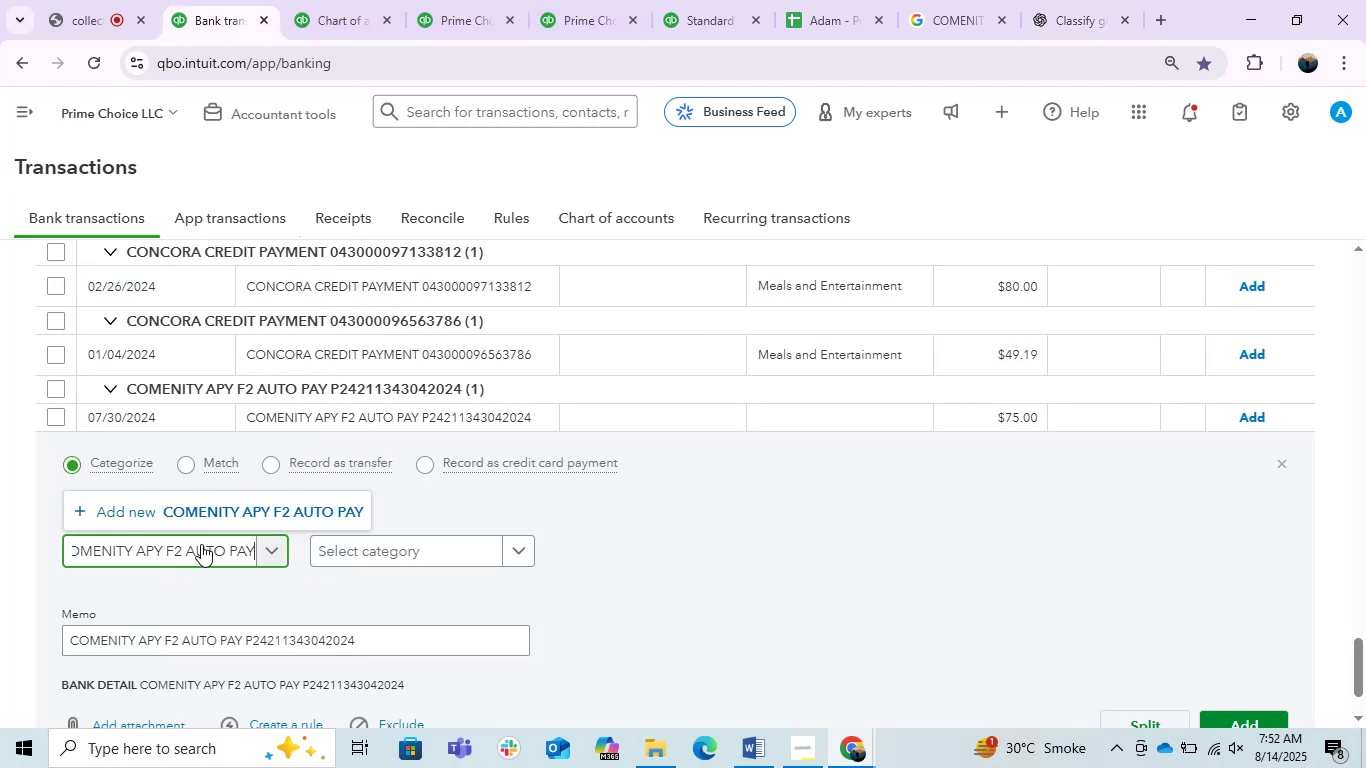 
left_click([254, 519])
 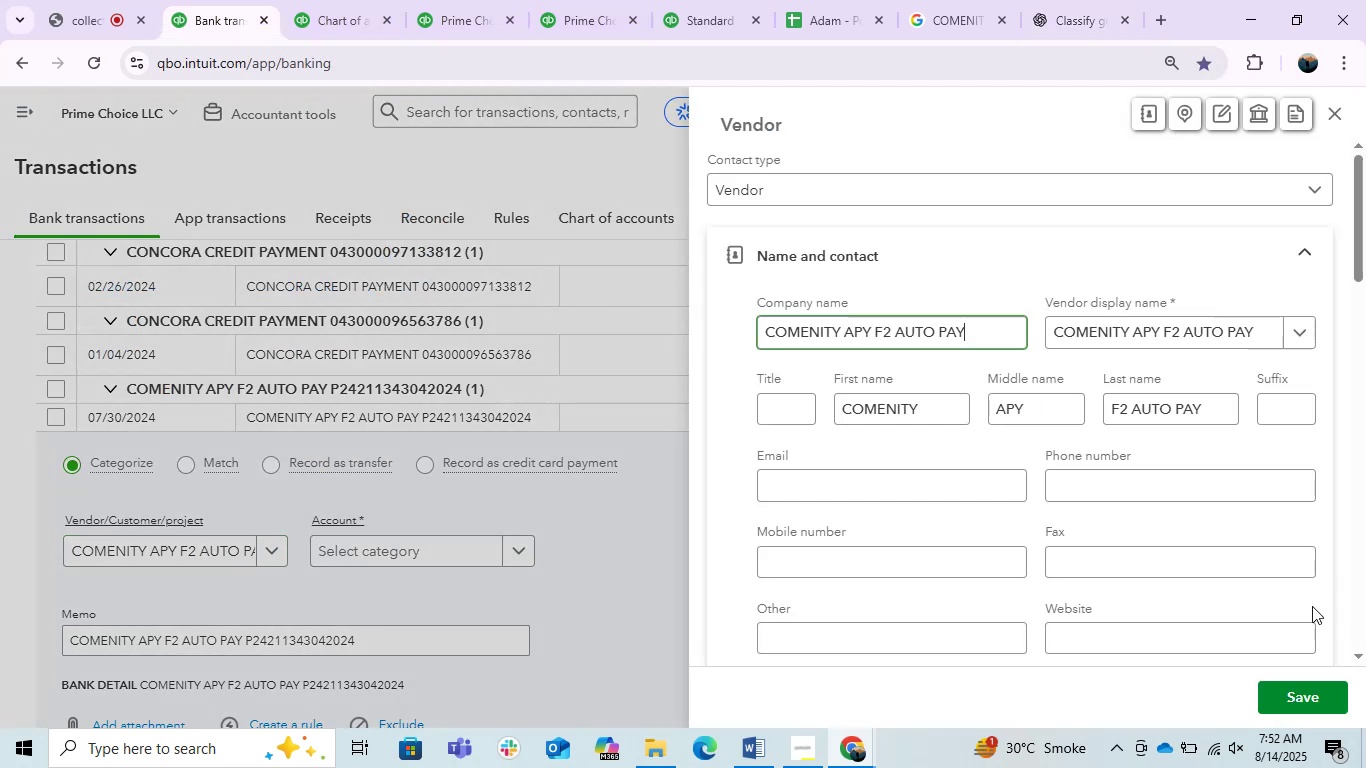 
left_click([1291, 695])
 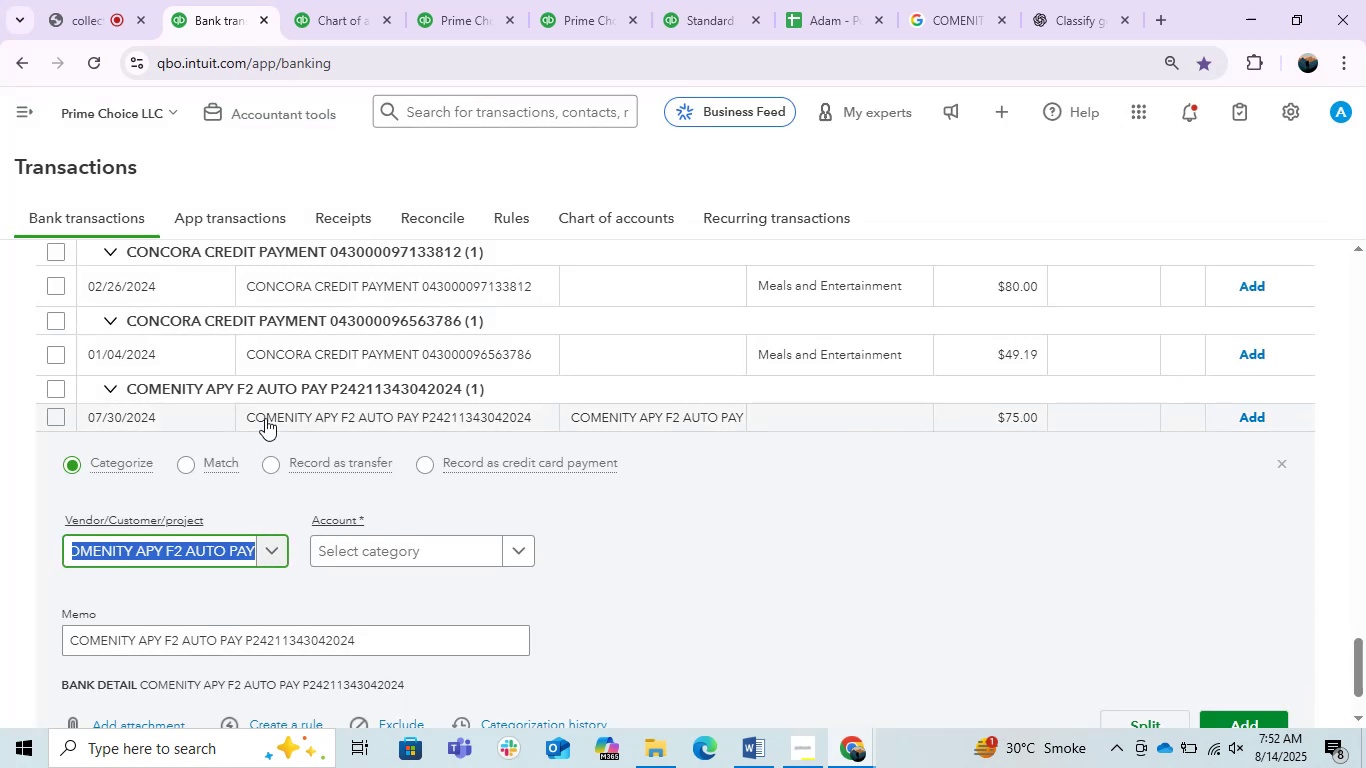 
left_click([442, 532])
 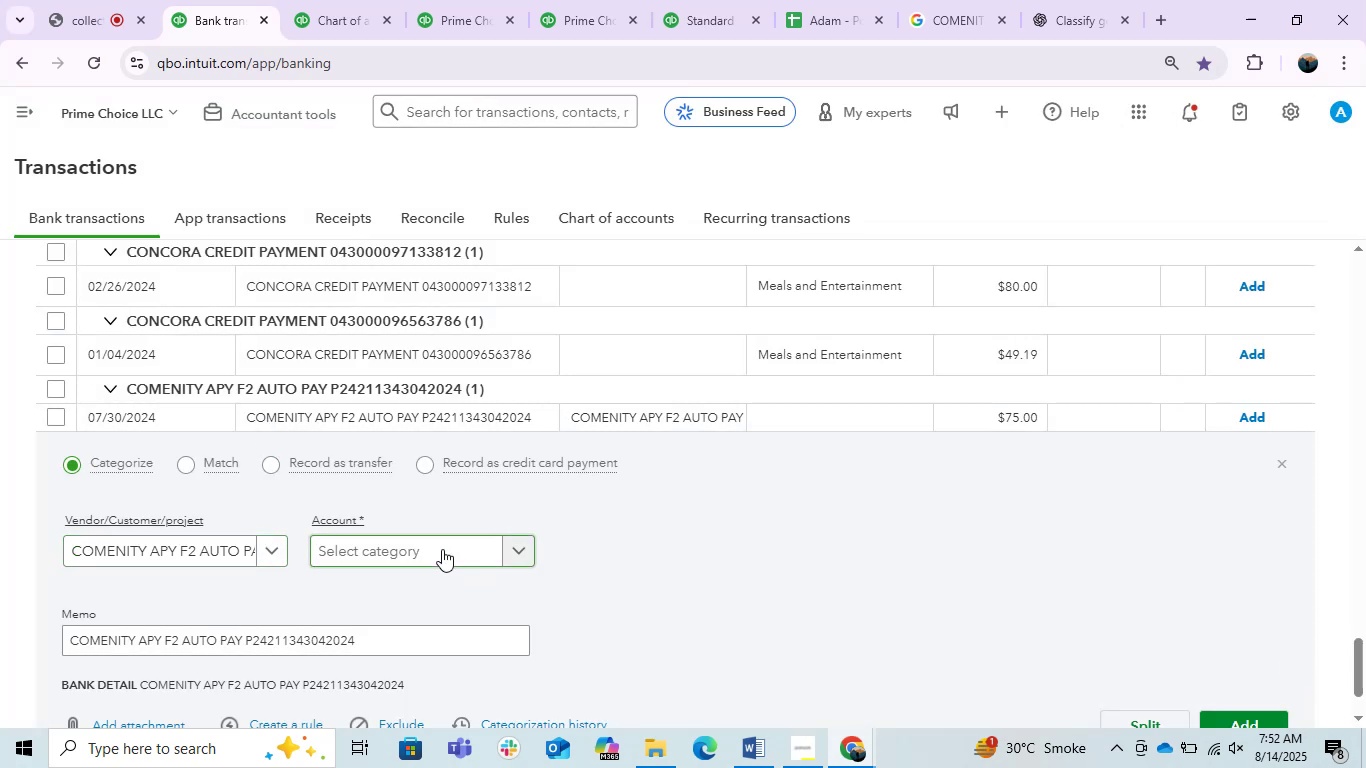 
left_click([442, 549])
 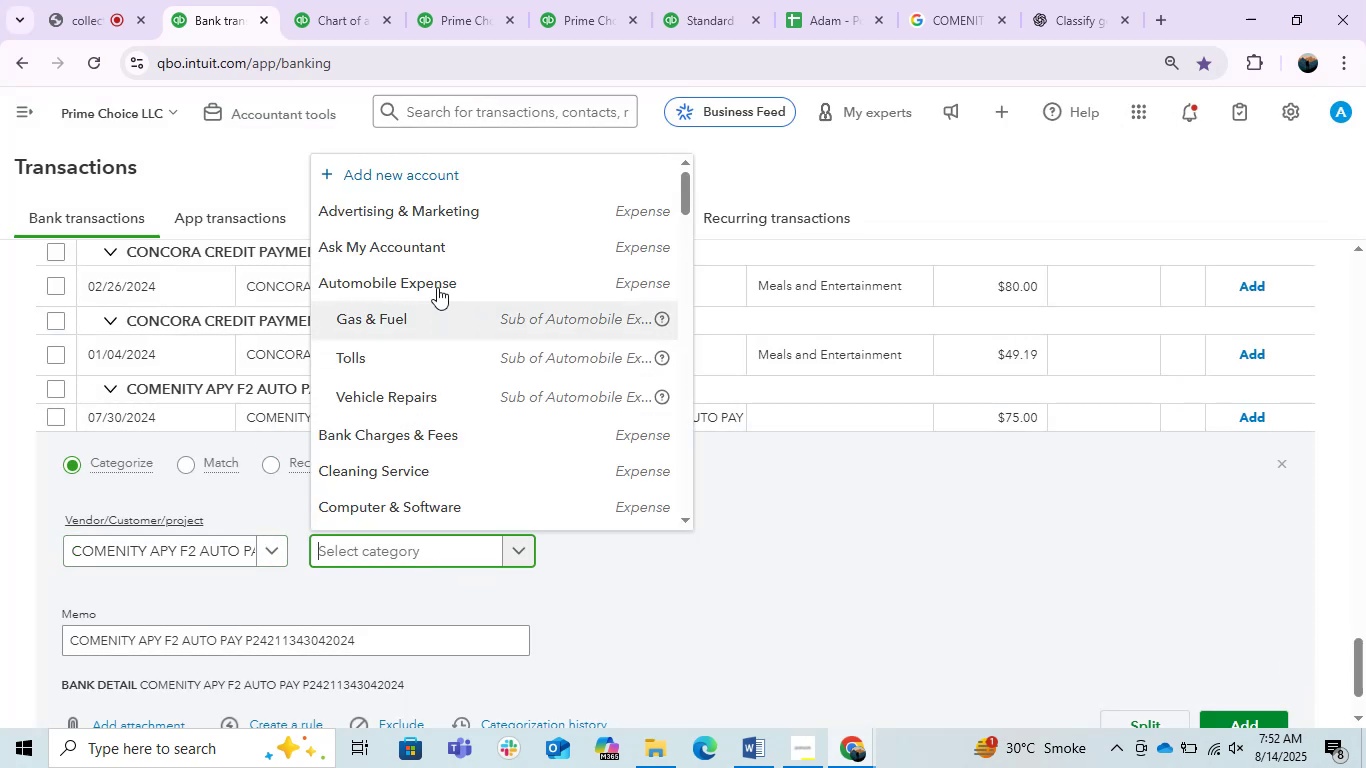 
left_click([413, 232])
 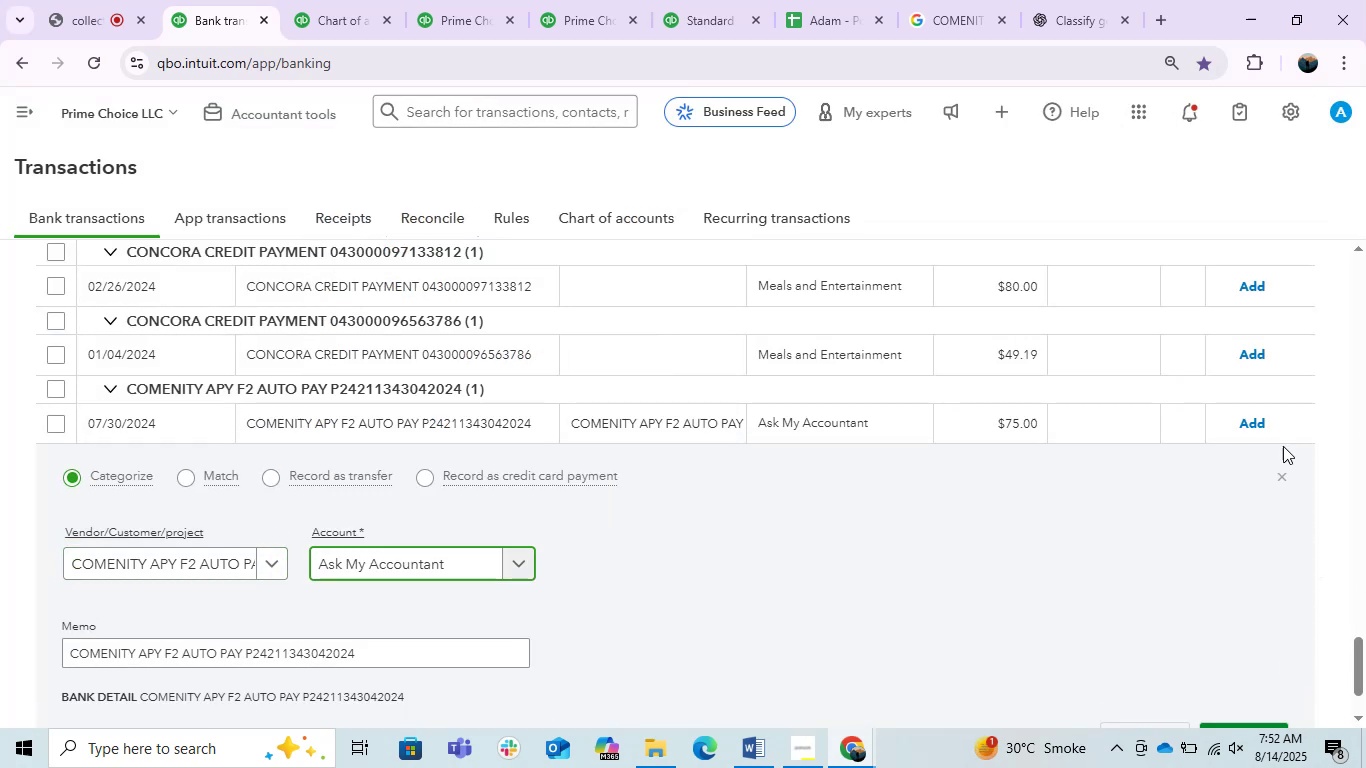 
left_click([1242, 424])
 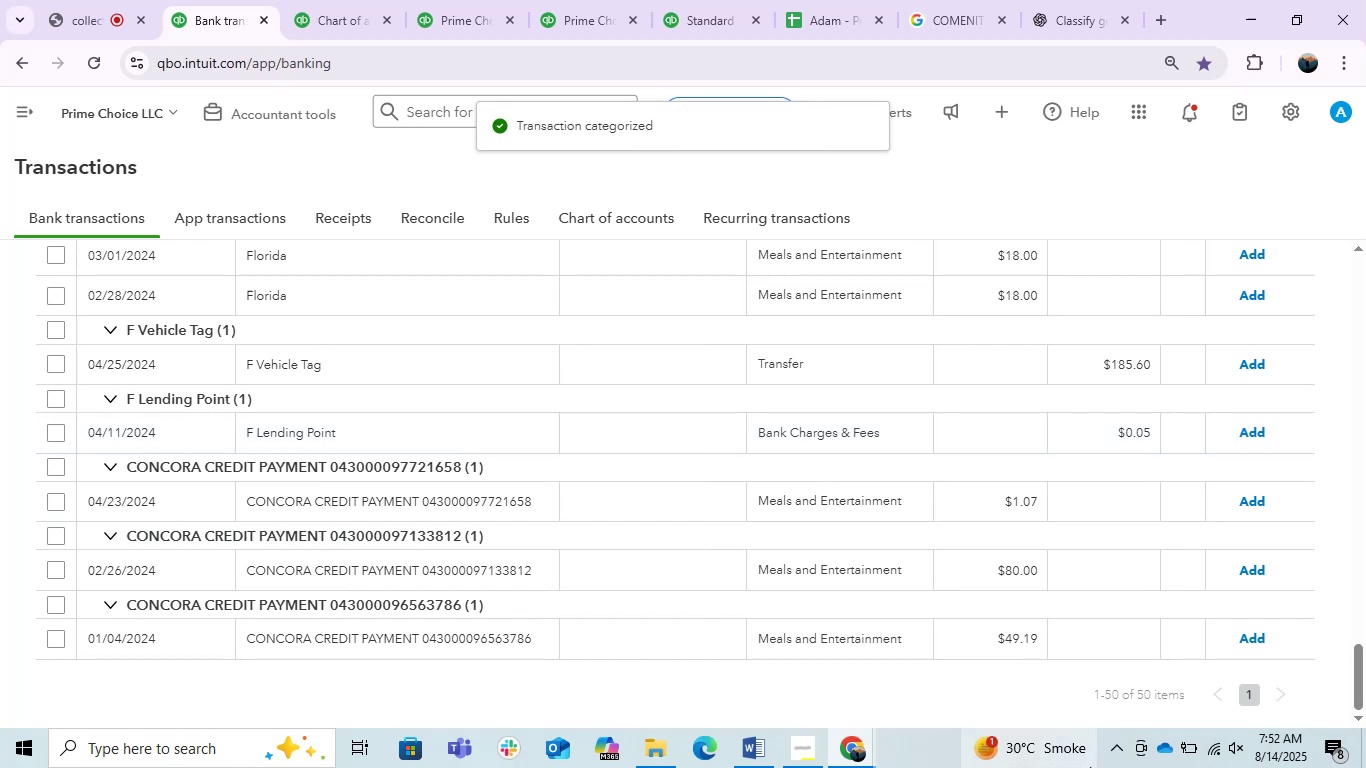 
wait(9.77)
 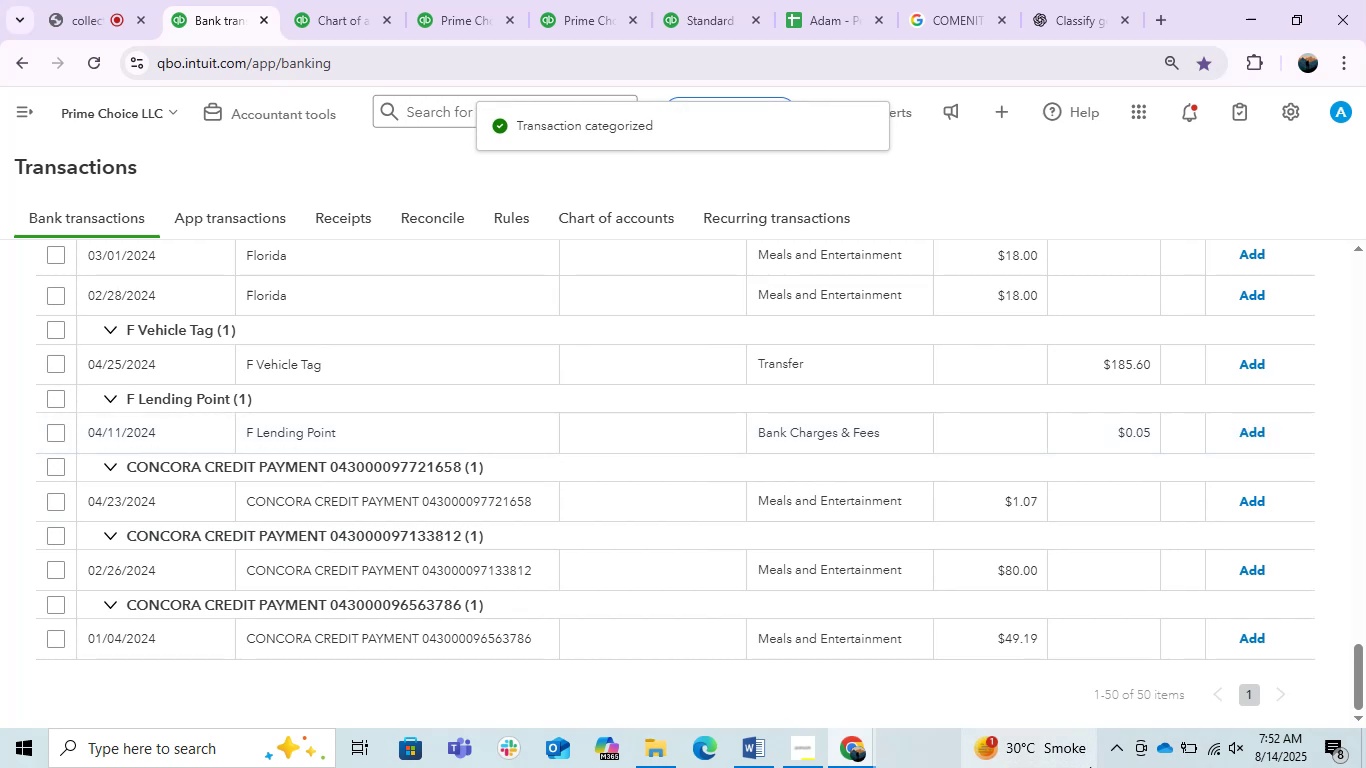 
scroll: coordinate [490, 523], scroll_direction: up, amount: 1.0
 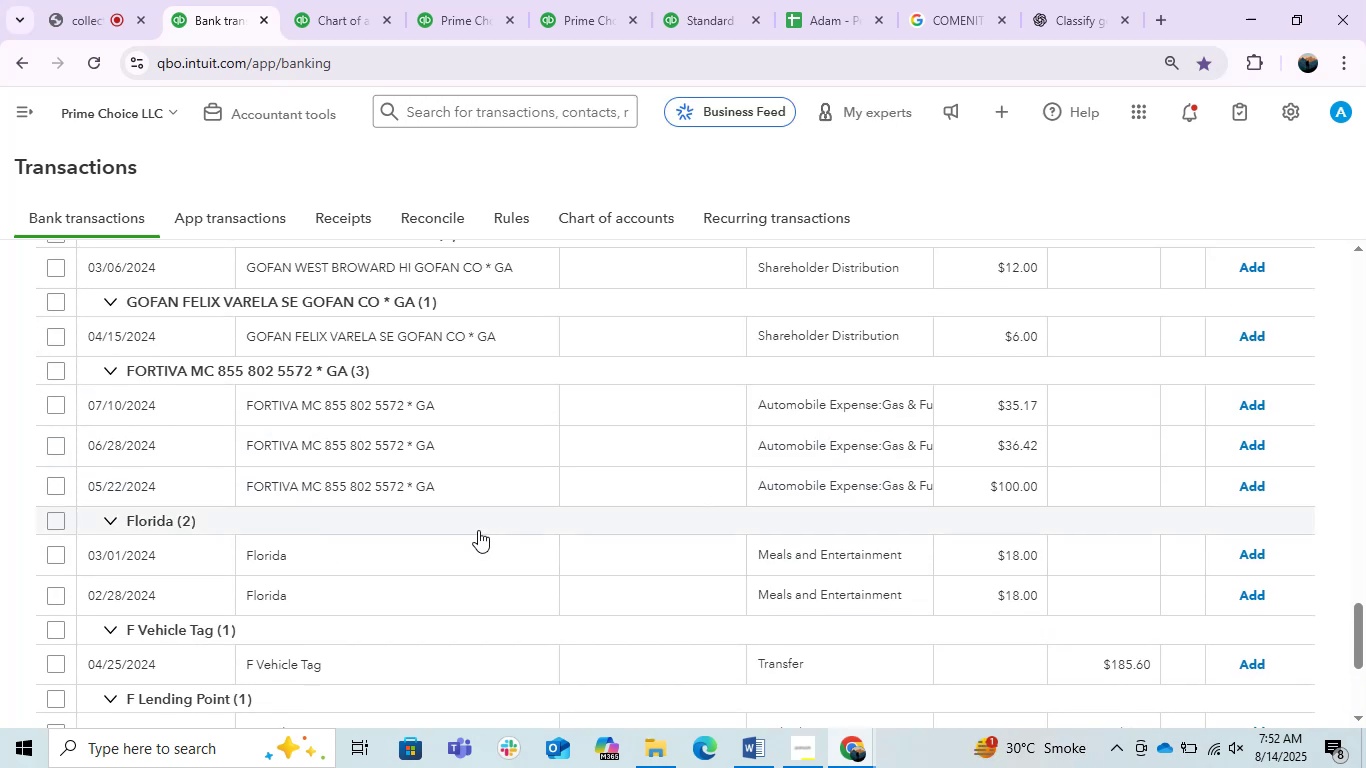 
scroll: coordinate [449, 589], scroll_direction: down, amount: 1.0
 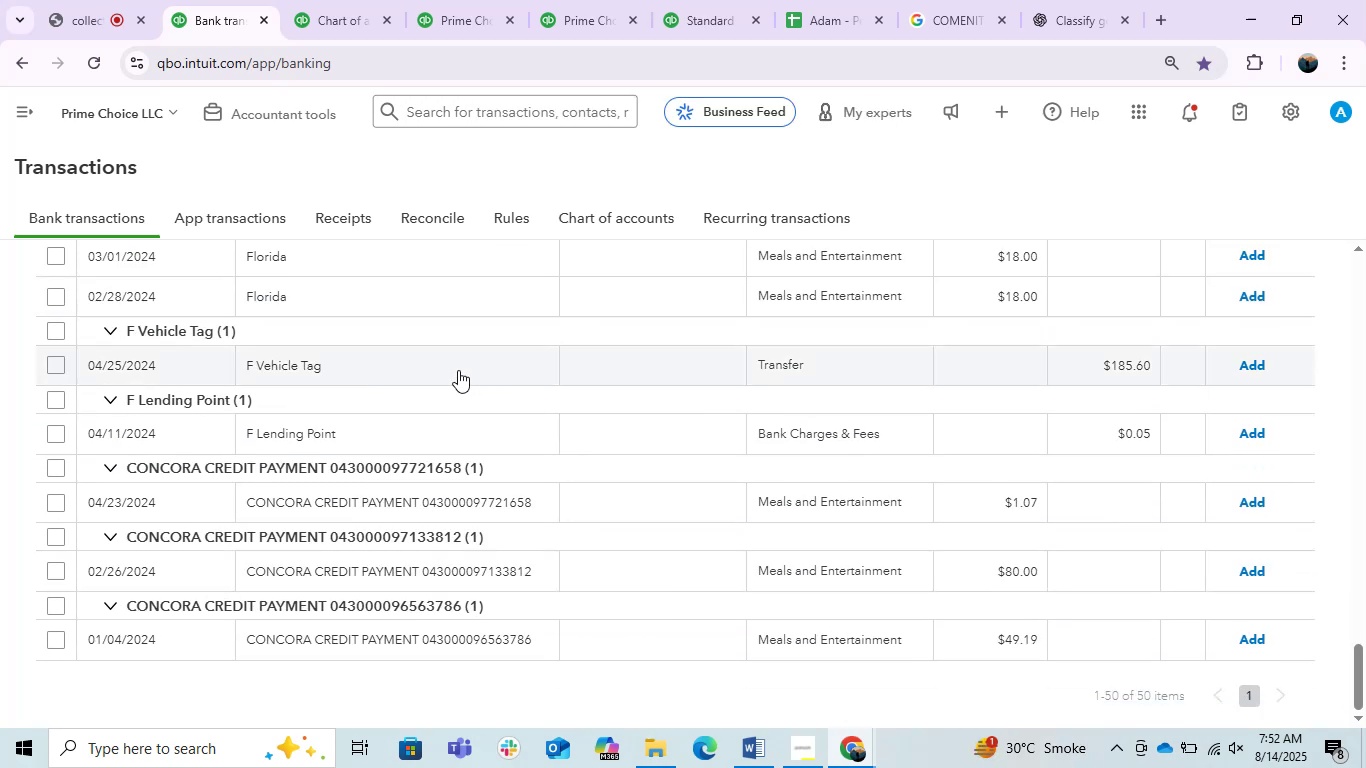 
left_click([451, 370])
 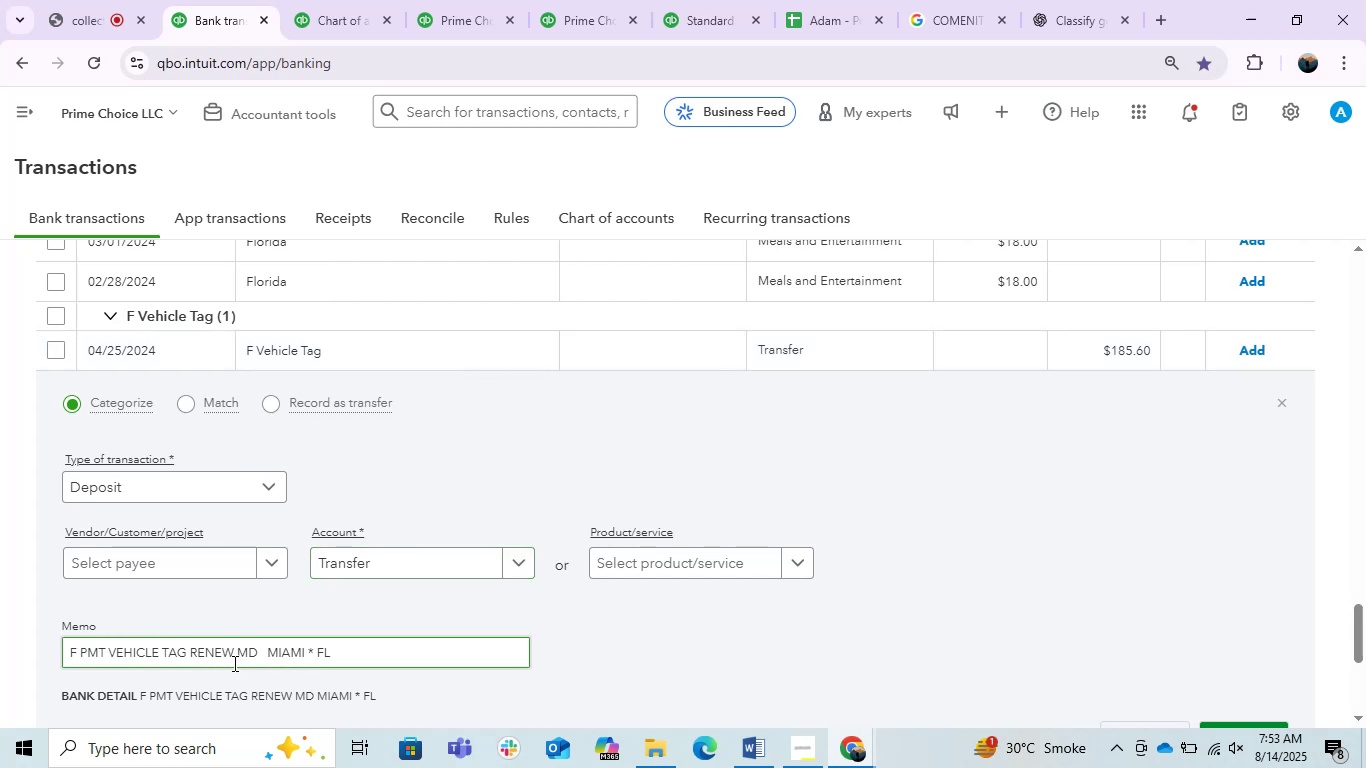 
left_click_drag(start_coordinate=[237, 651], to_coordinate=[109, 646])
 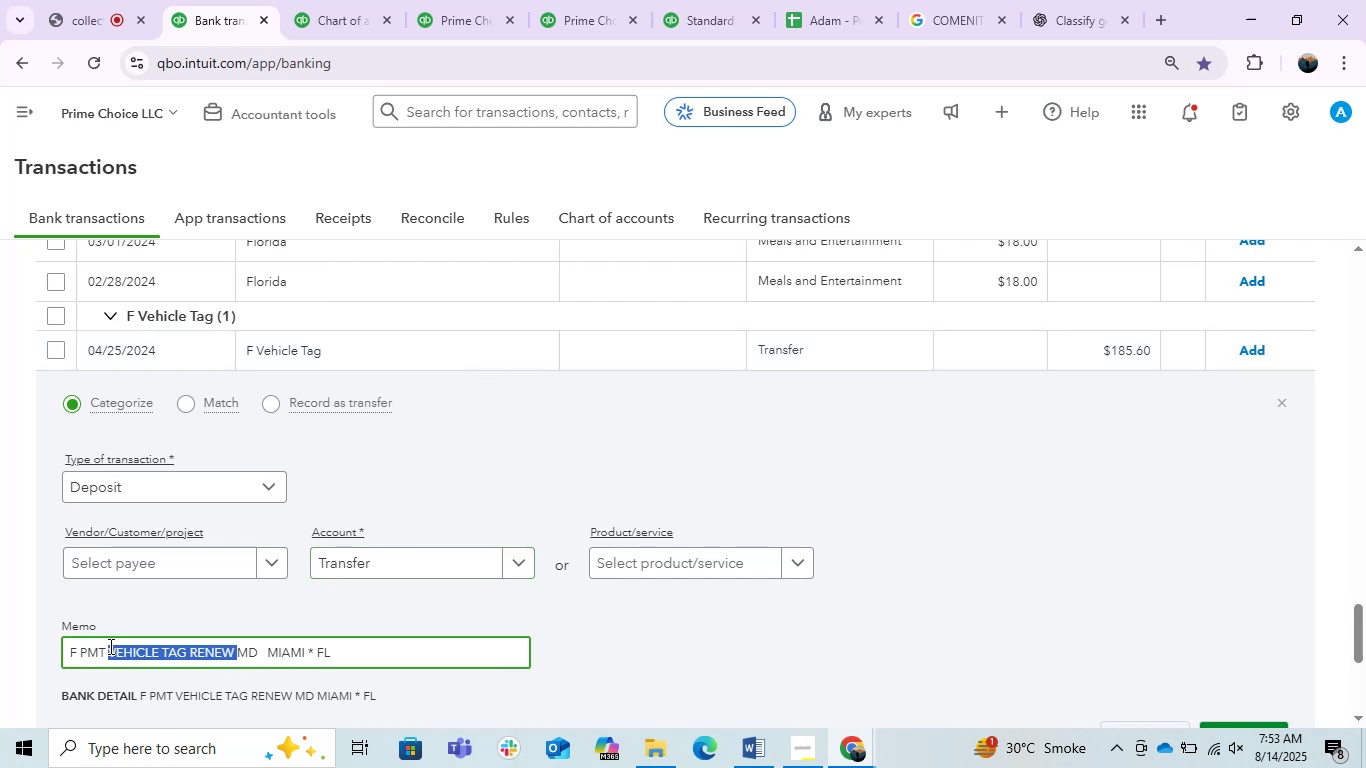 
key(Control+C)
 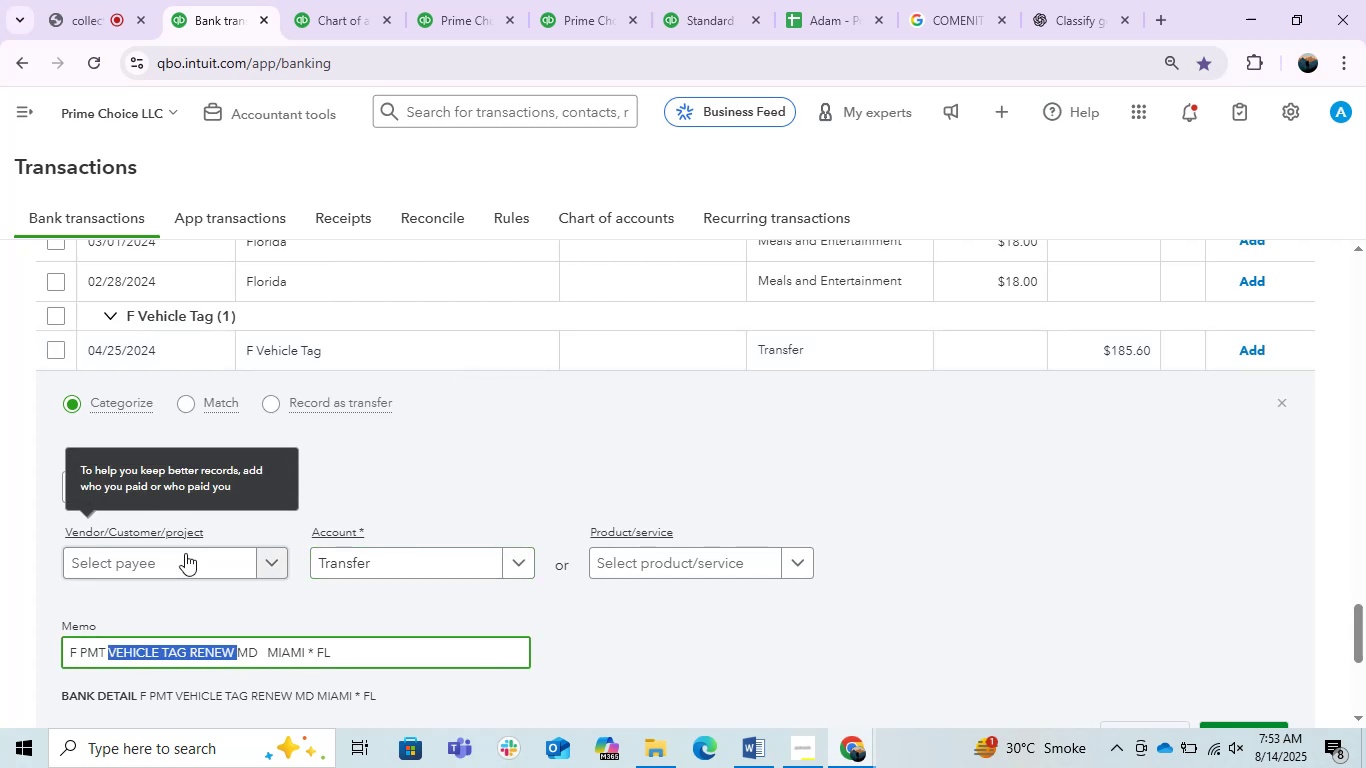 
left_click([166, 566])
 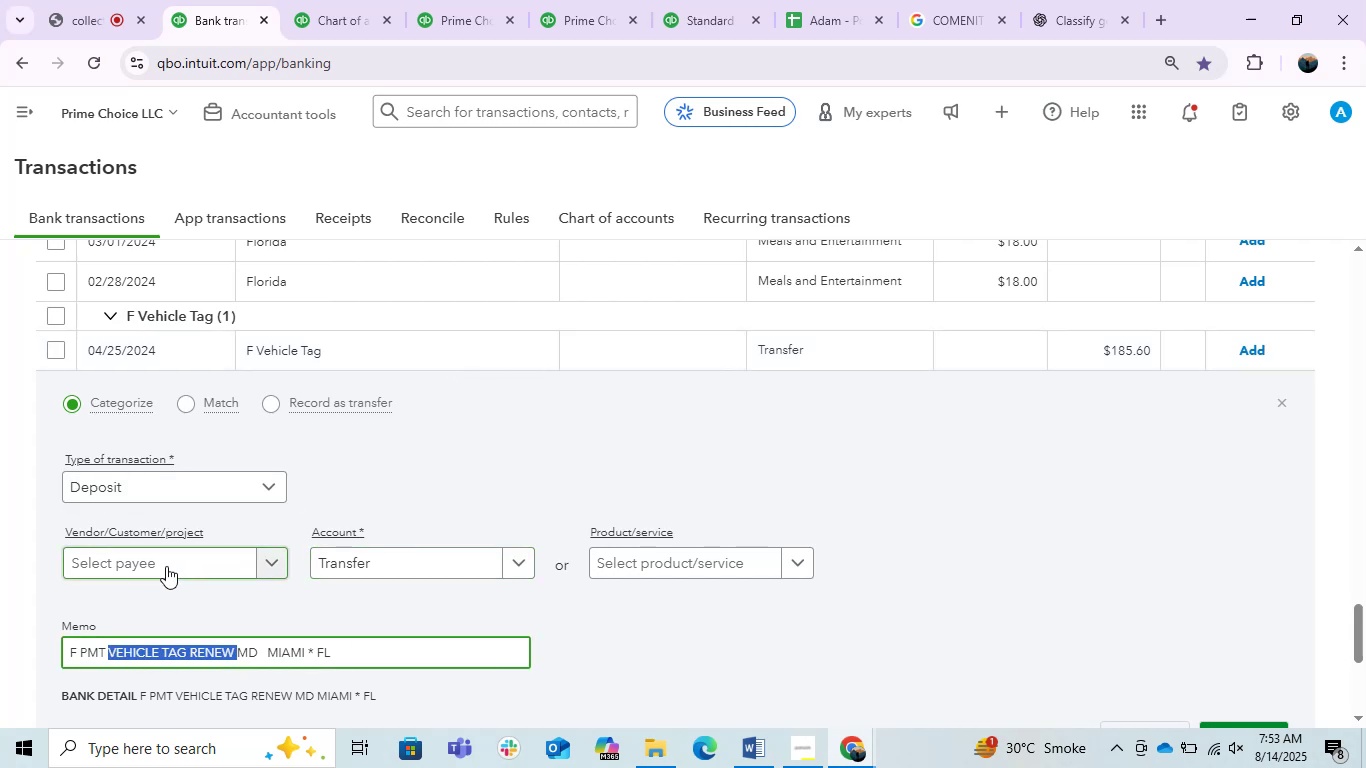 
key(Control+V)
 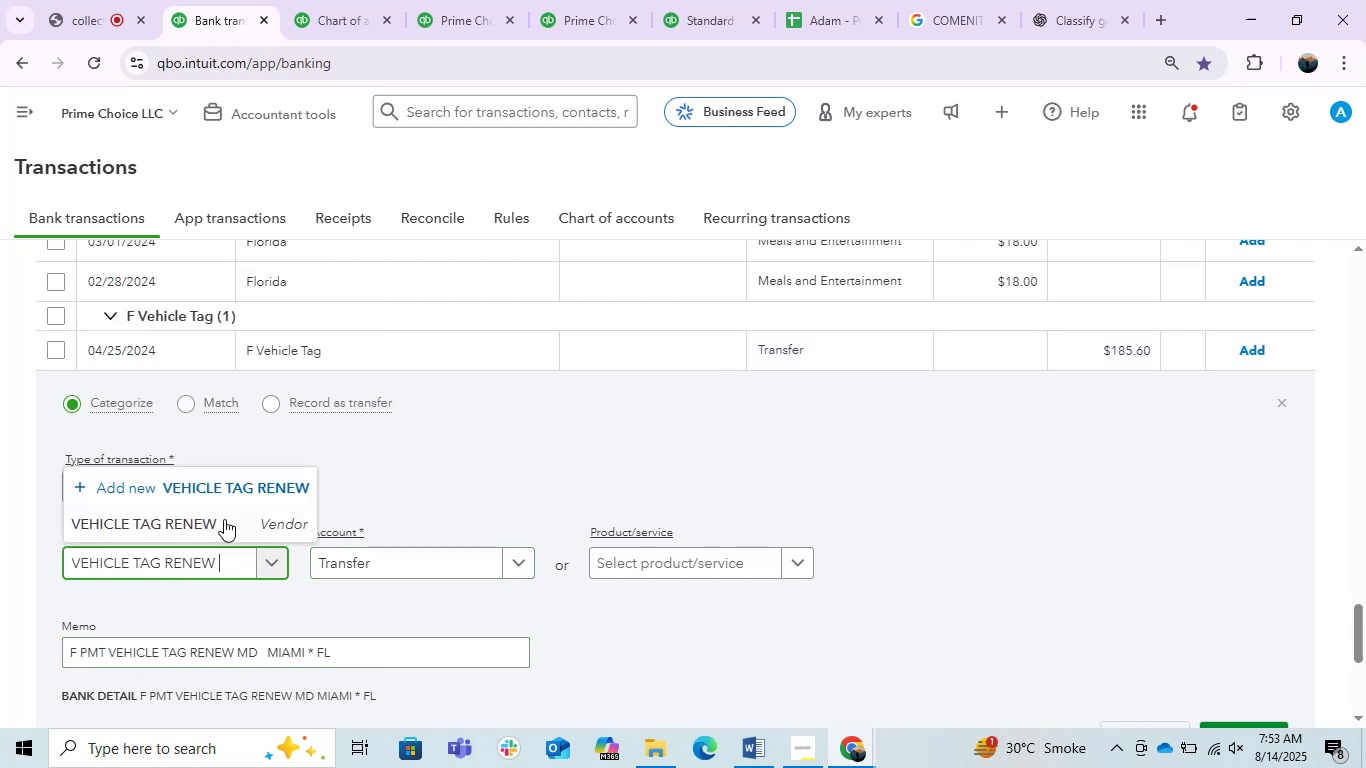 
left_click([232, 508])
 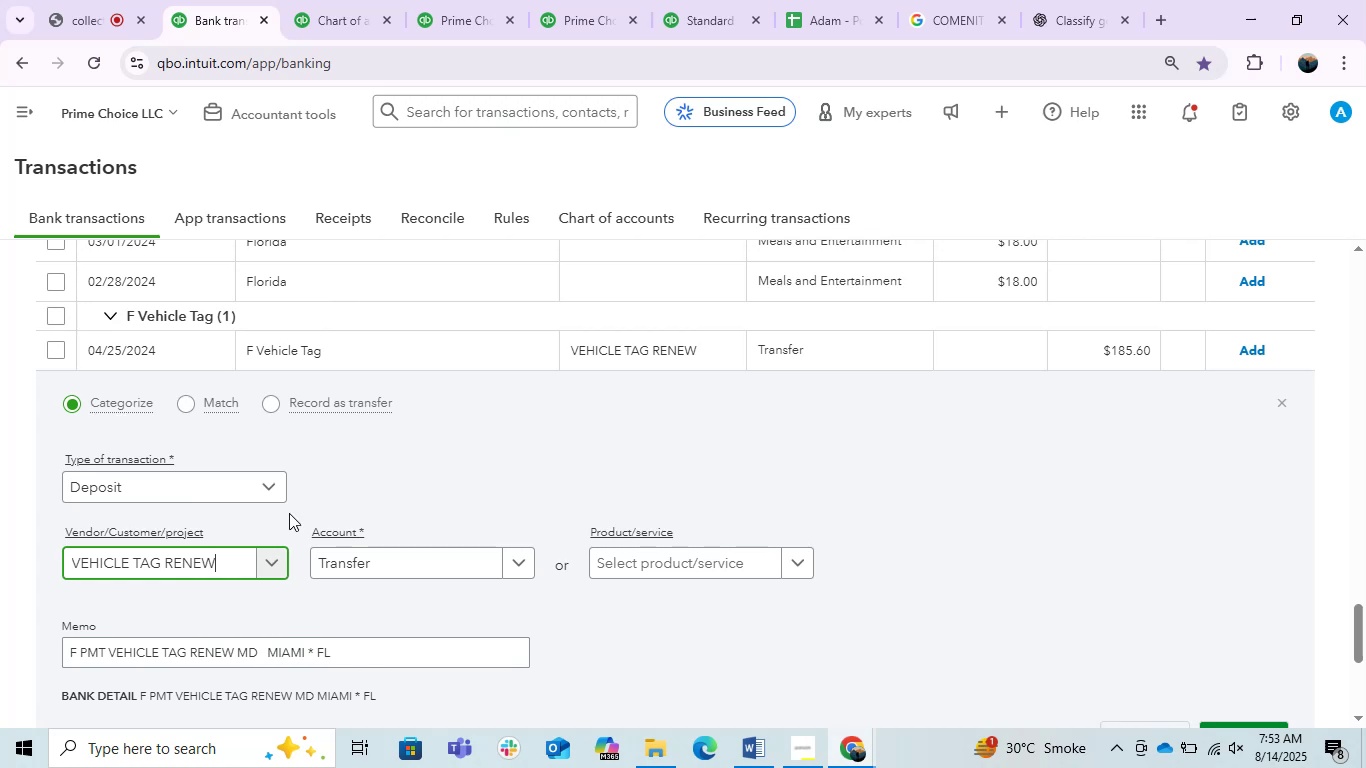 
scroll: coordinate [871, 533], scroll_direction: down, amount: 1.0
 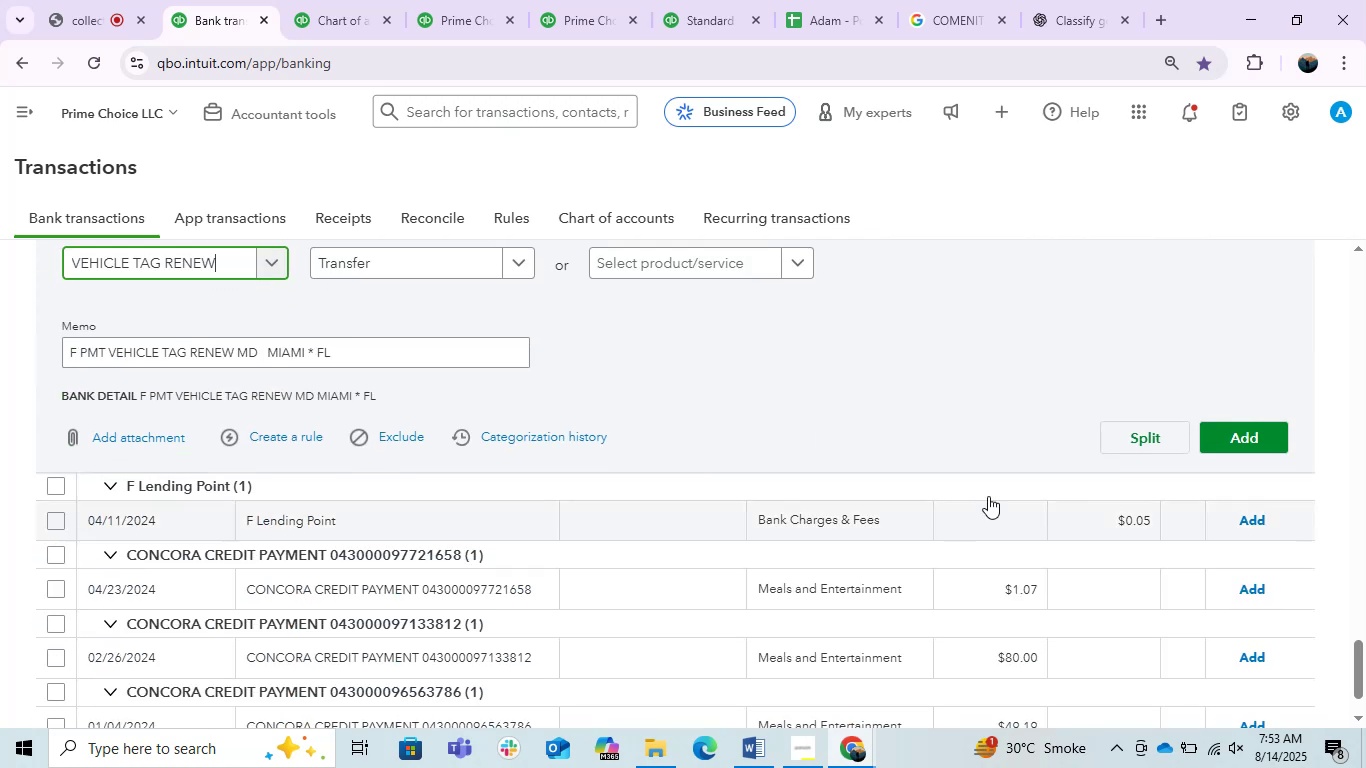 
scroll: coordinate [632, 536], scroll_direction: up, amount: 1.0
 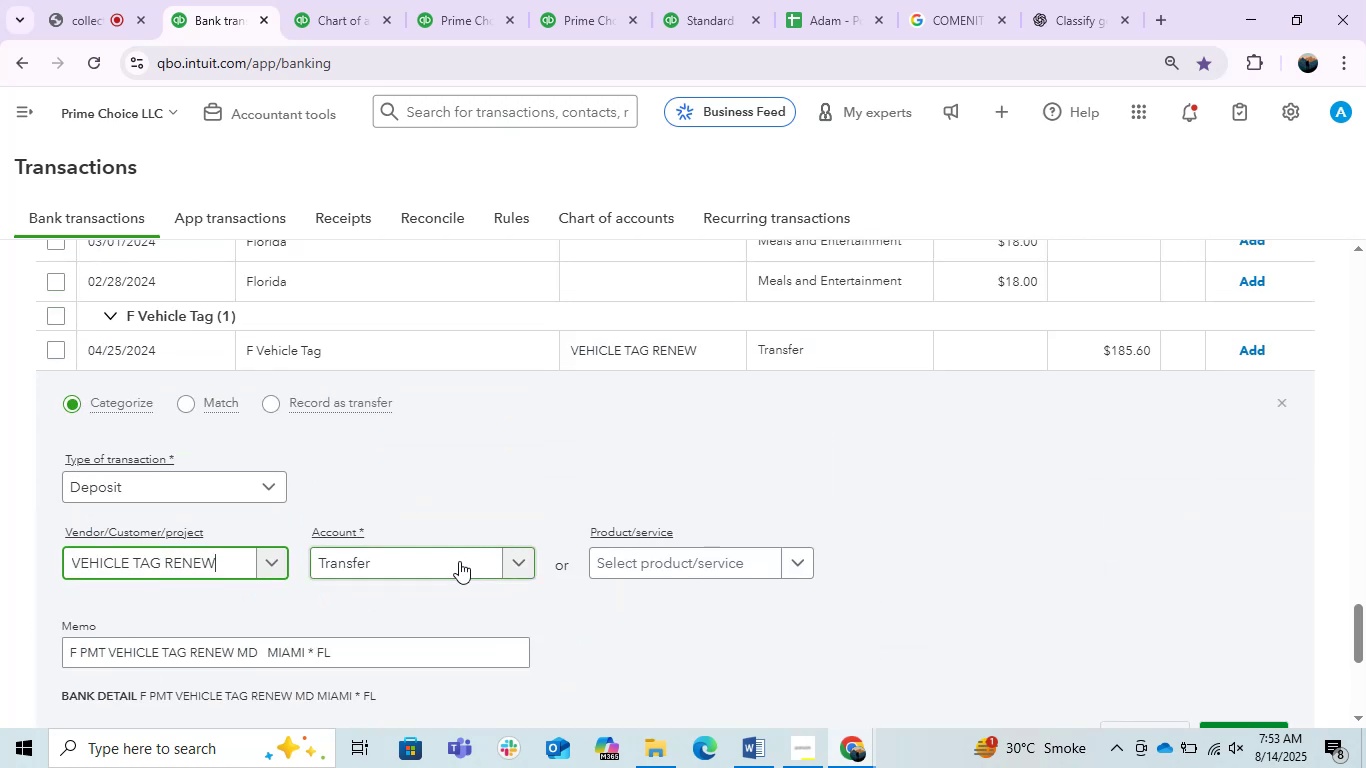 
left_click([459, 561])
 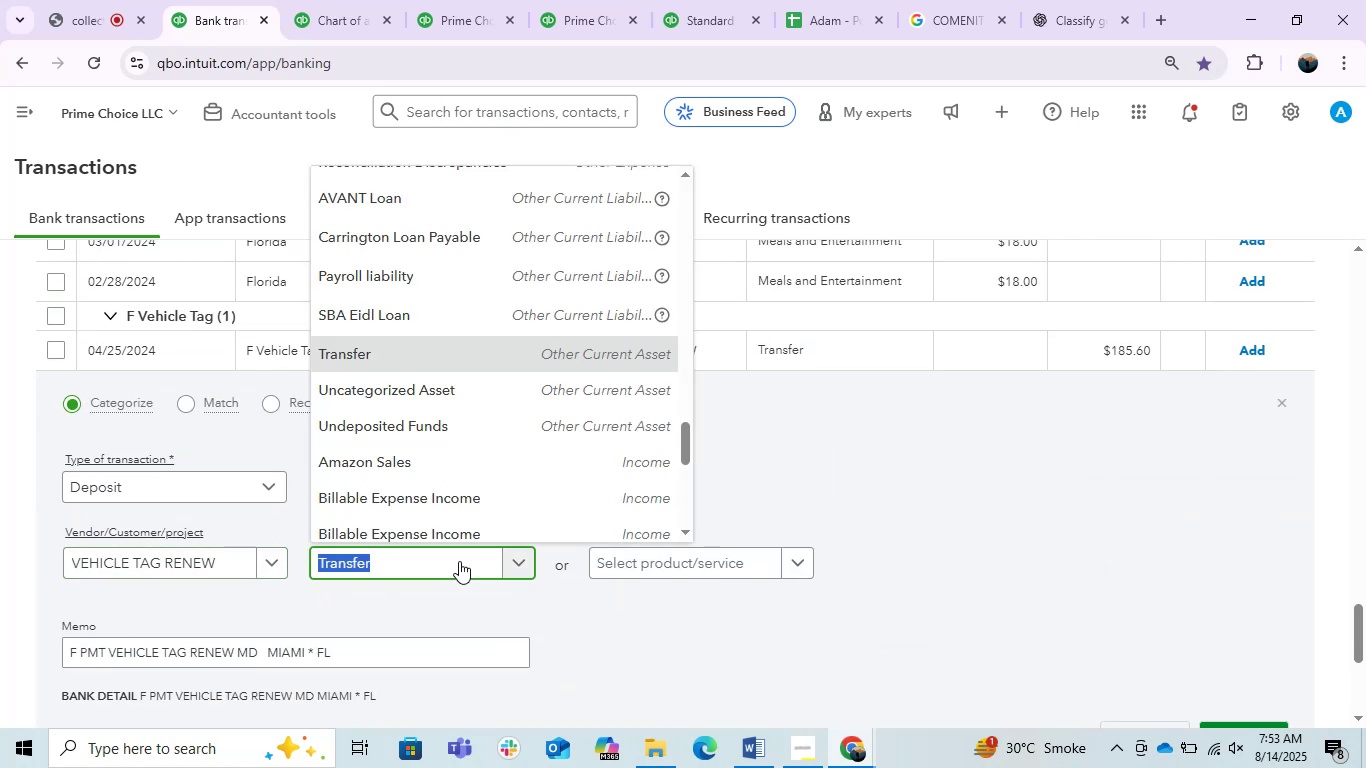 
type(VEHI)
 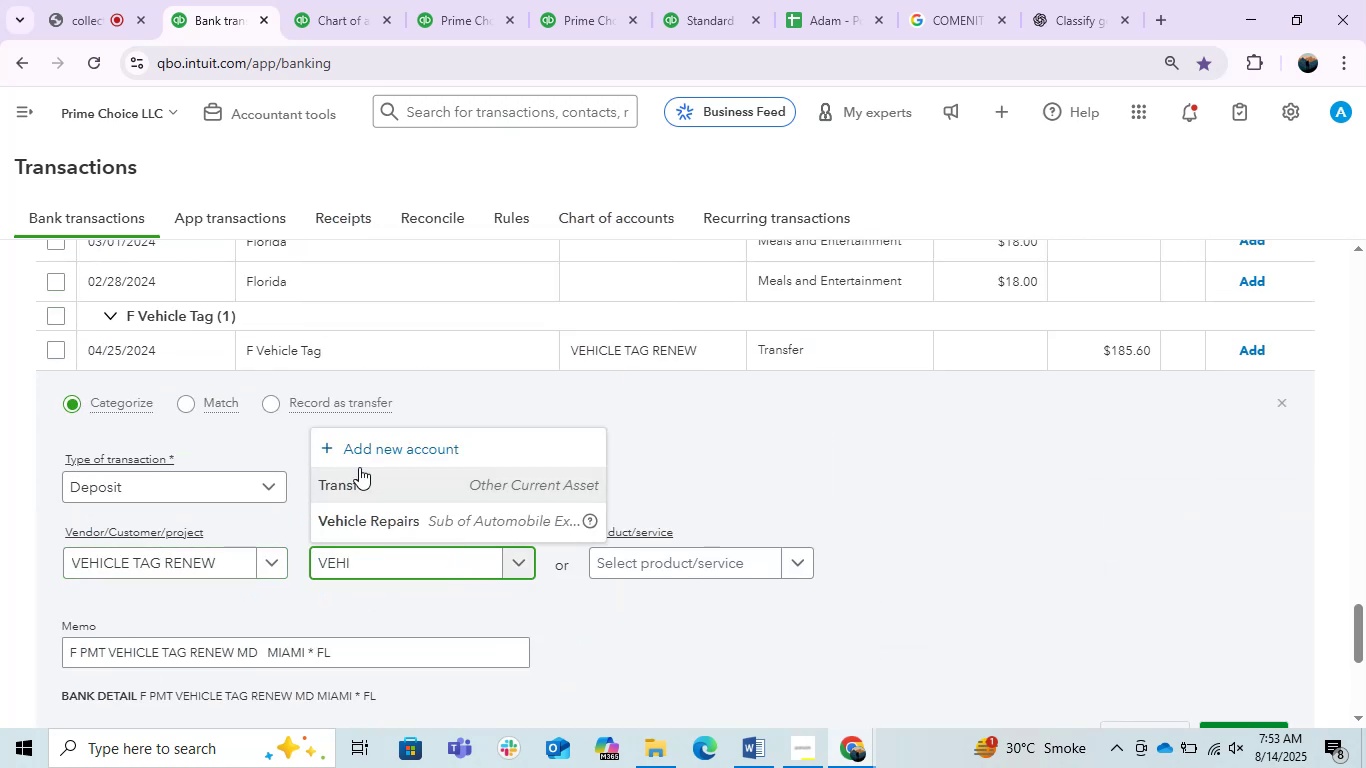 
left_click([417, 512])
 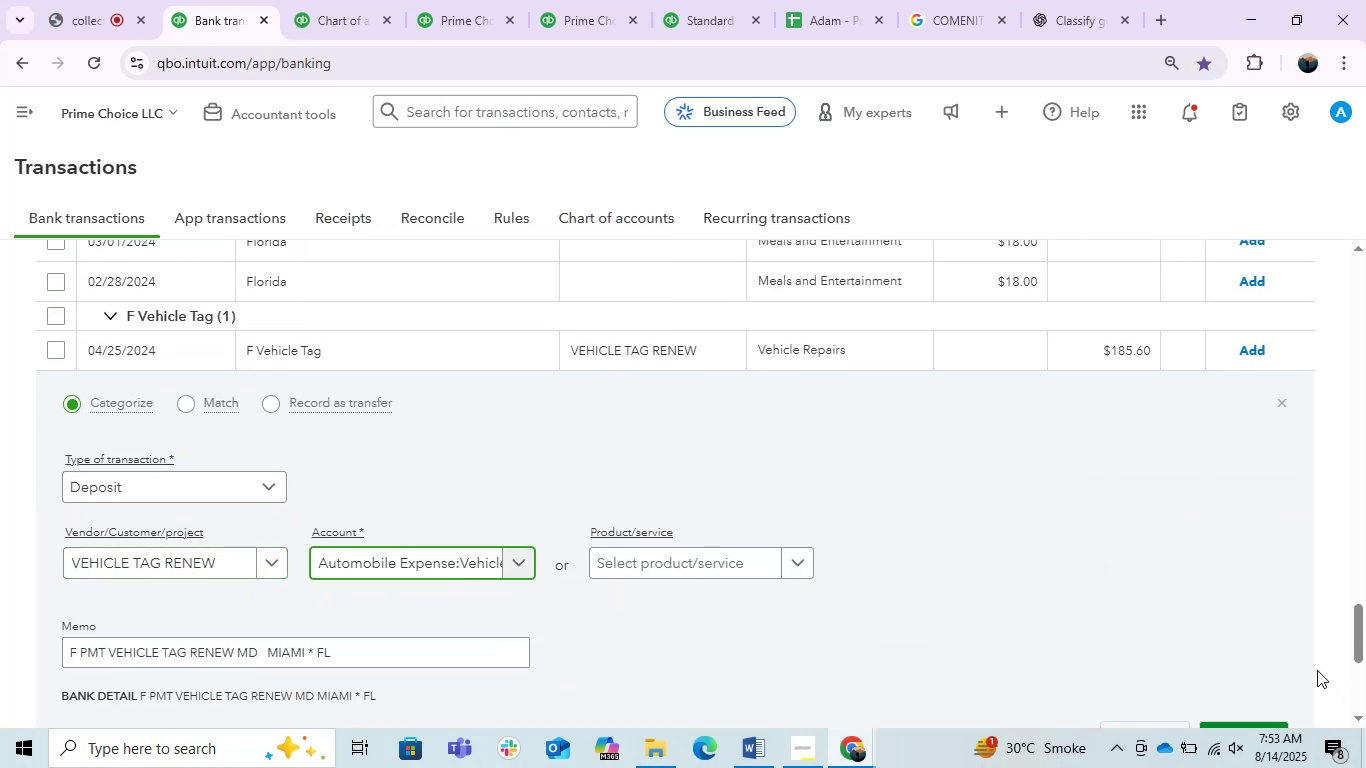 
scroll: coordinate [1252, 574], scroll_direction: down, amount: 1.0
 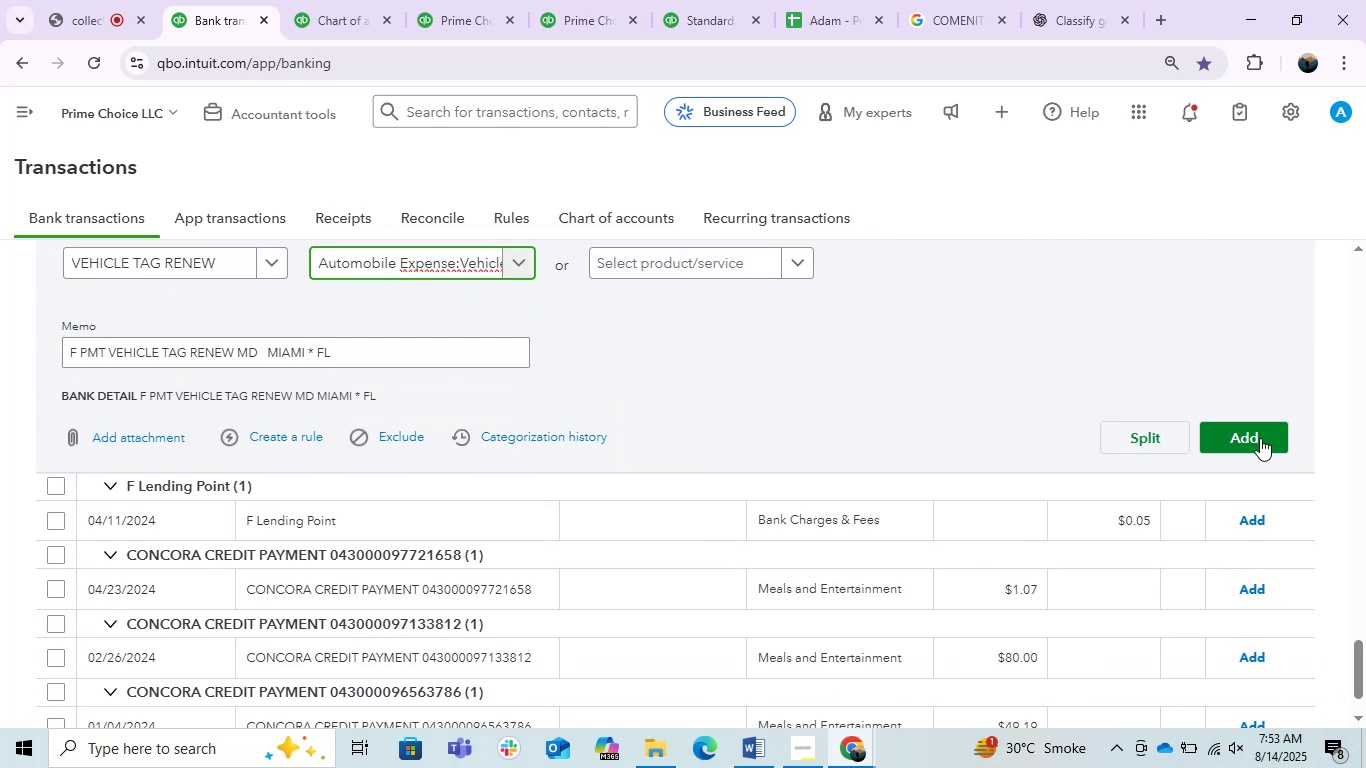 
left_click([1261, 443])
 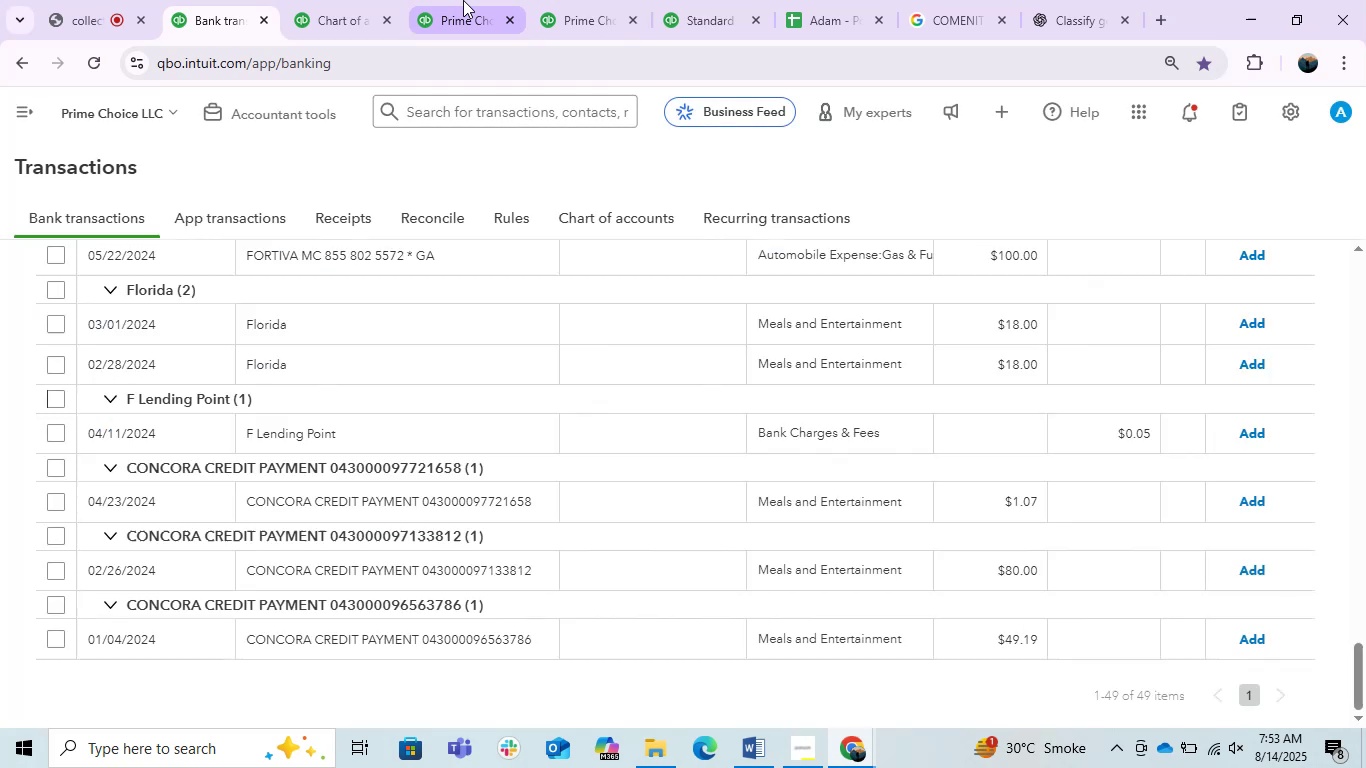 
scroll: coordinate [441, 448], scroll_direction: up, amount: 1.0
 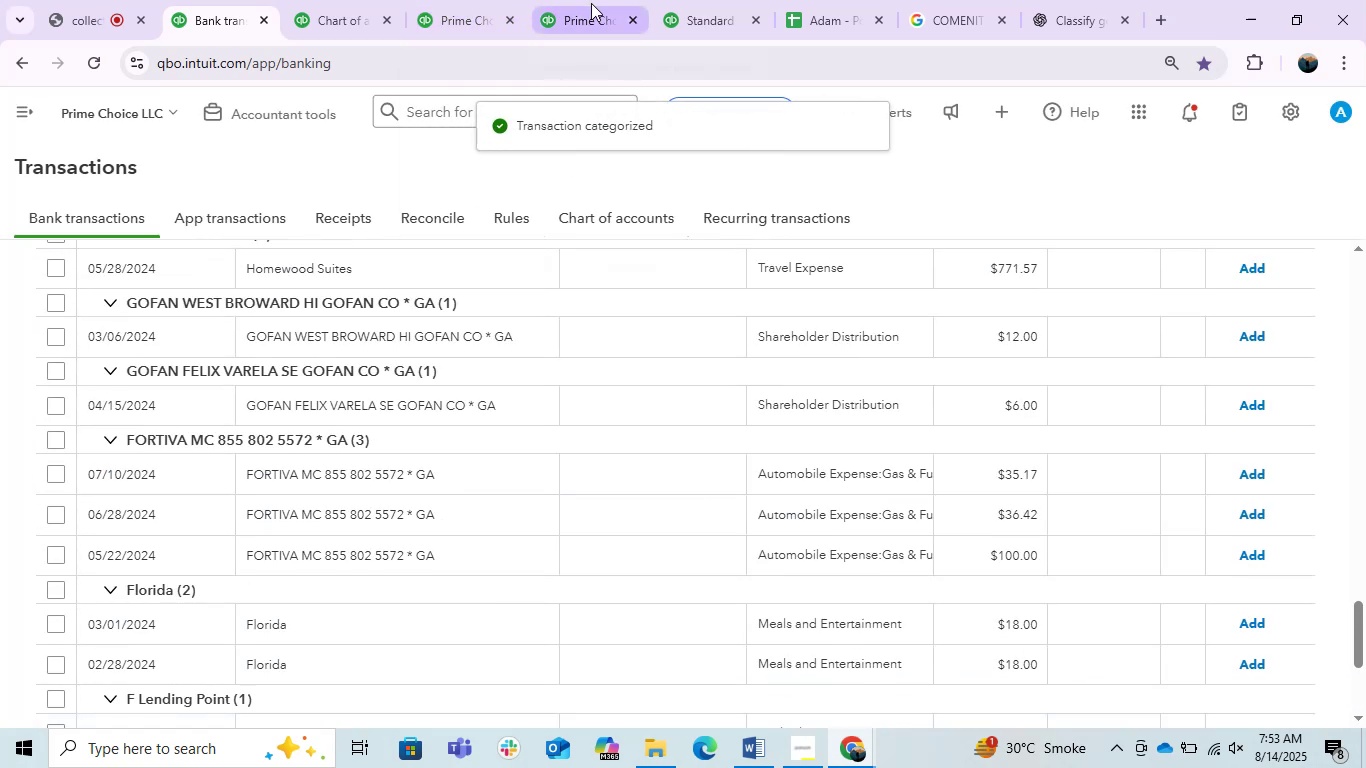 
left_click([587, 7])
 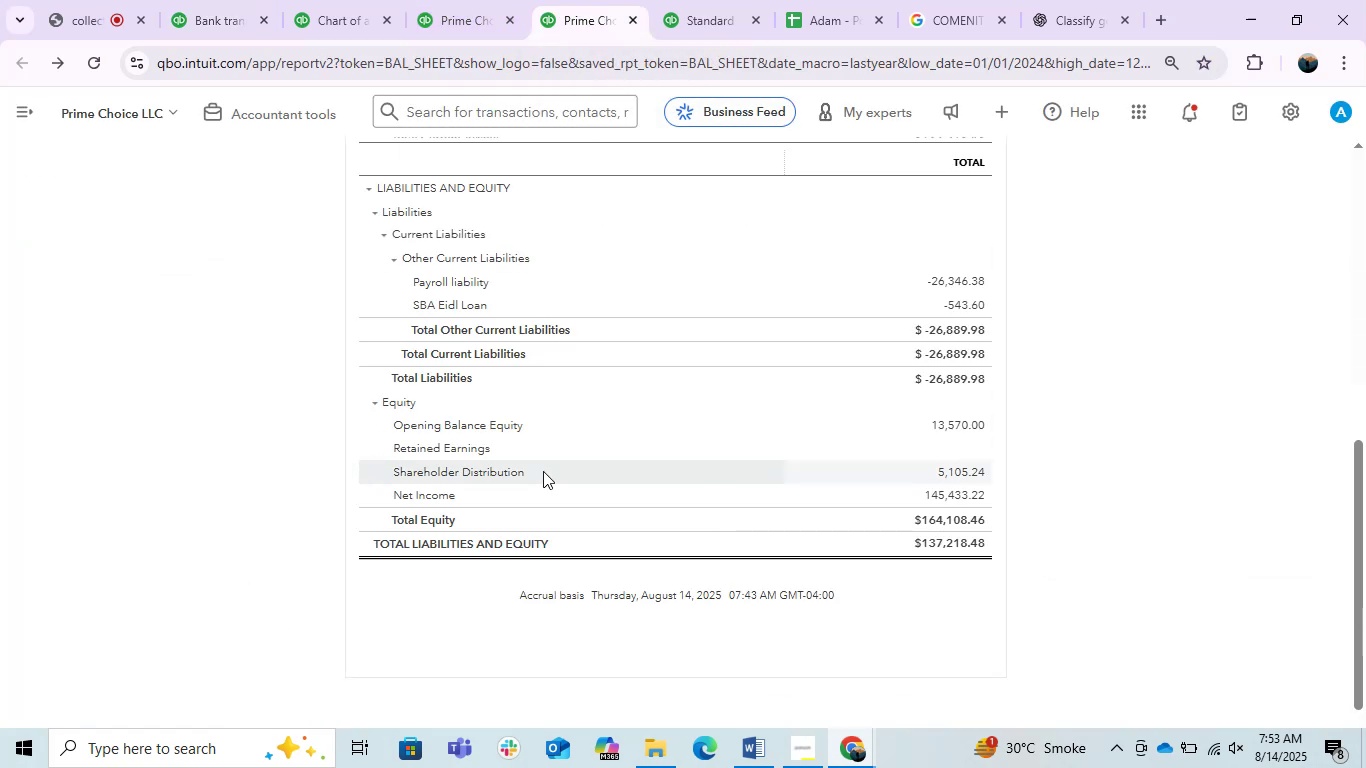 
scroll: coordinate [543, 471], scroll_direction: up, amount: 1.0
 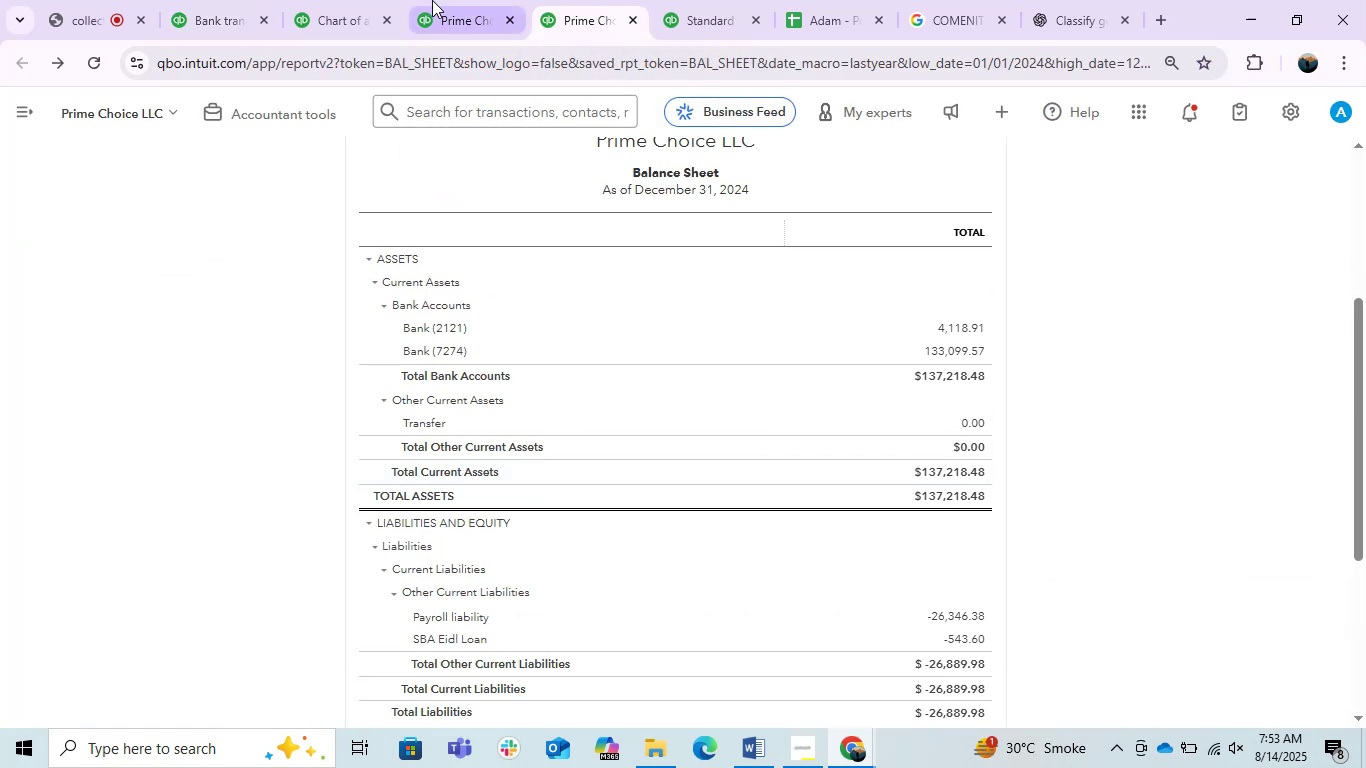 
left_click([444, 0])
 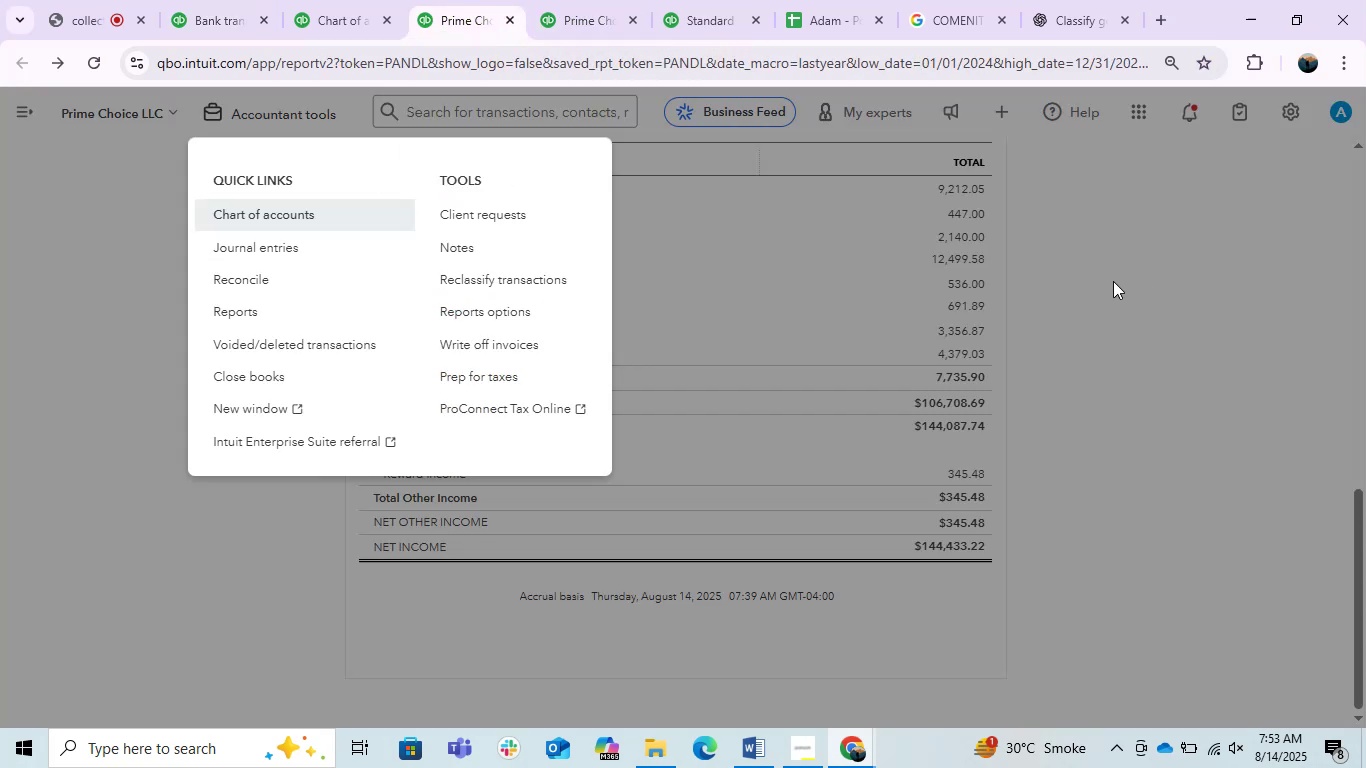 
left_click([1113, 281])
 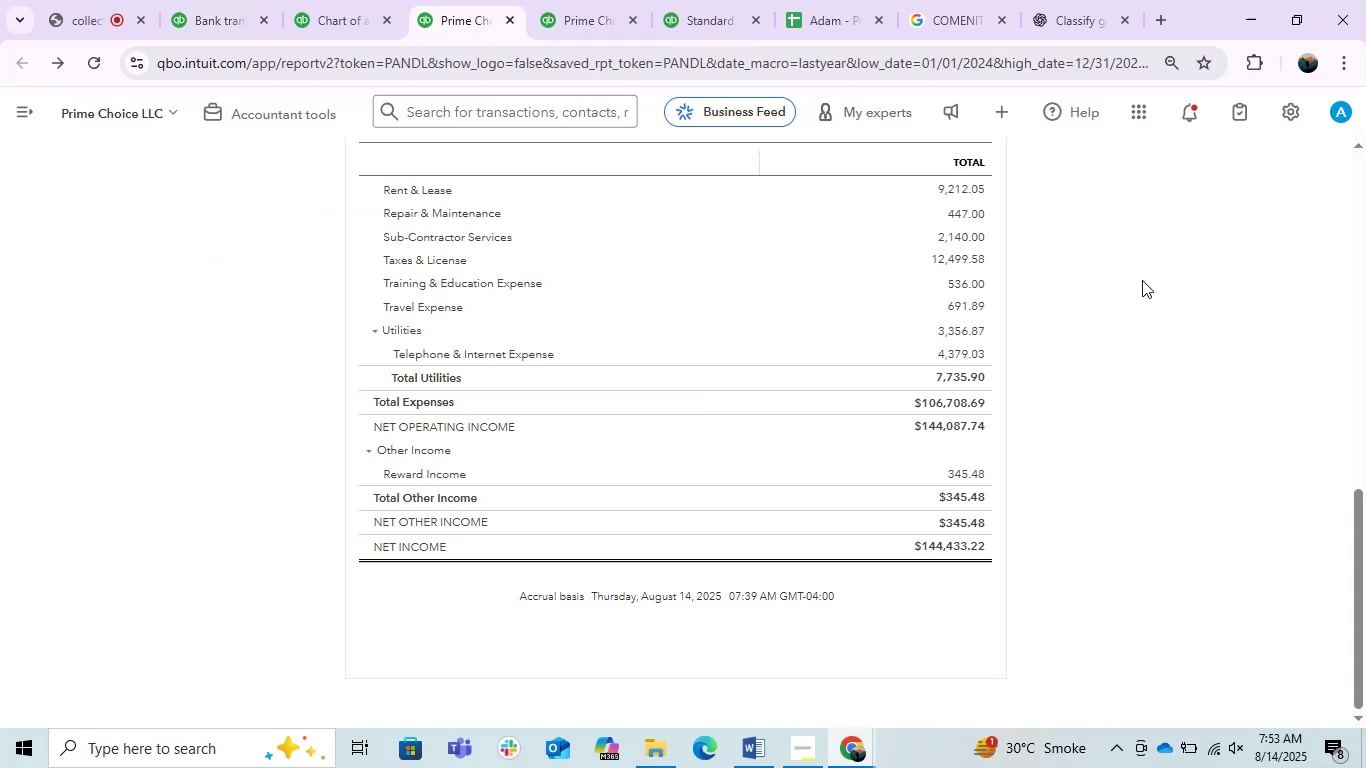 
scroll: coordinate [1142, 281], scroll_direction: up, amount: 4.0
 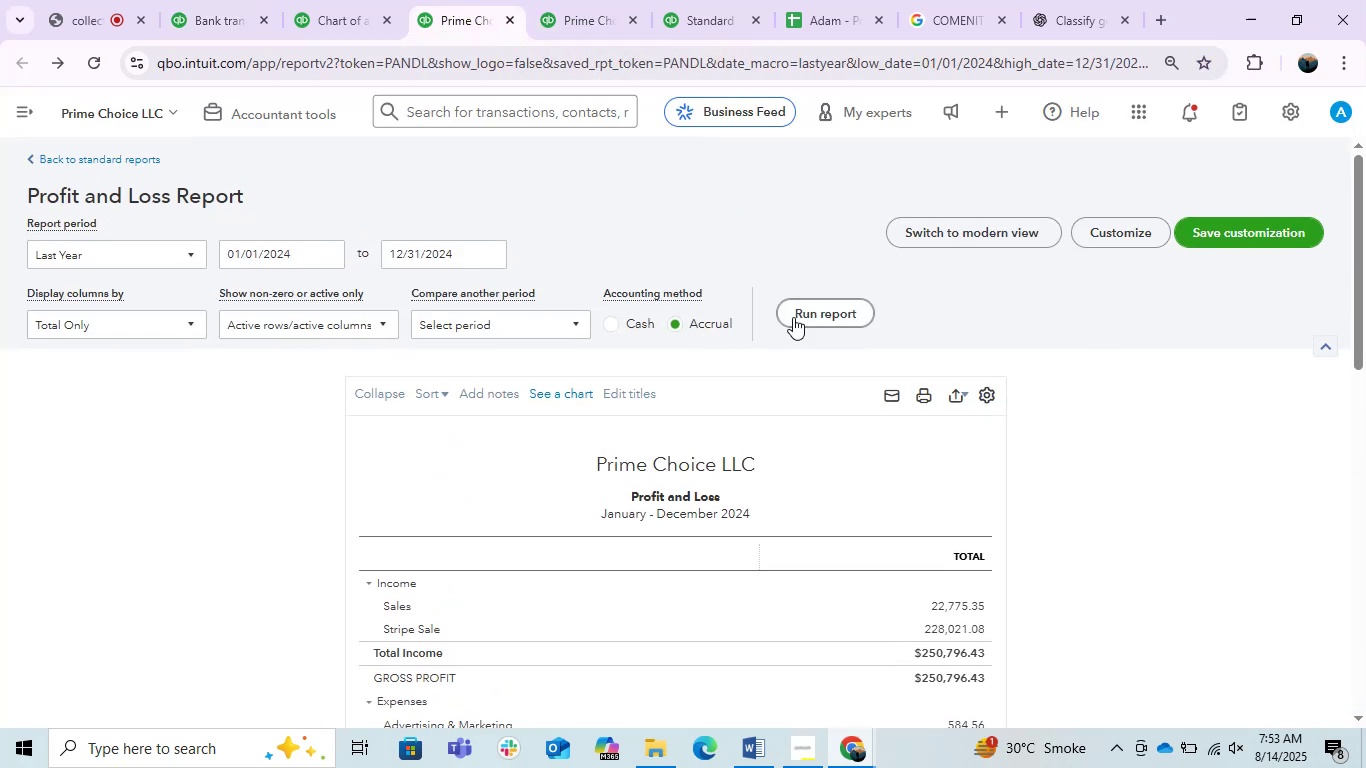 
left_click([812, 316])
 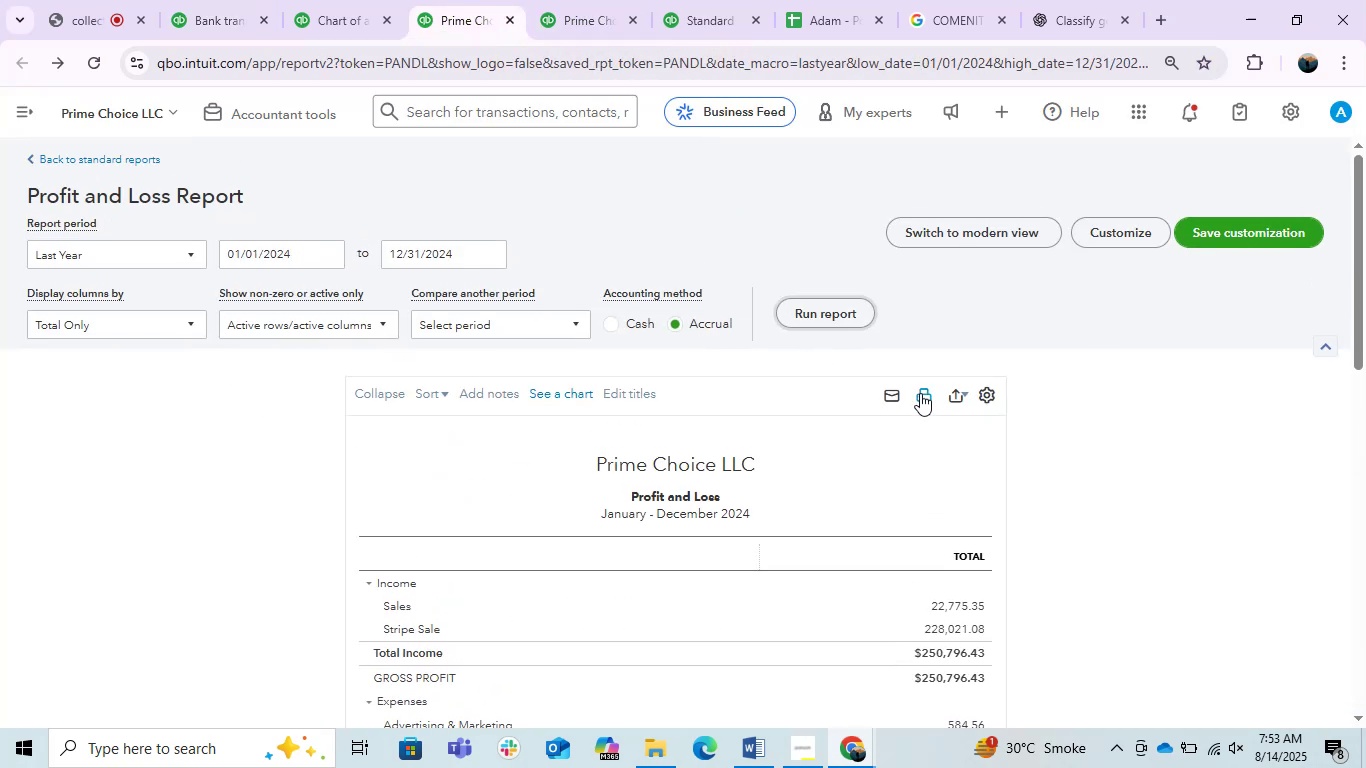 
scroll: coordinate [964, 368], scroll_direction: down, amount: 4.0
 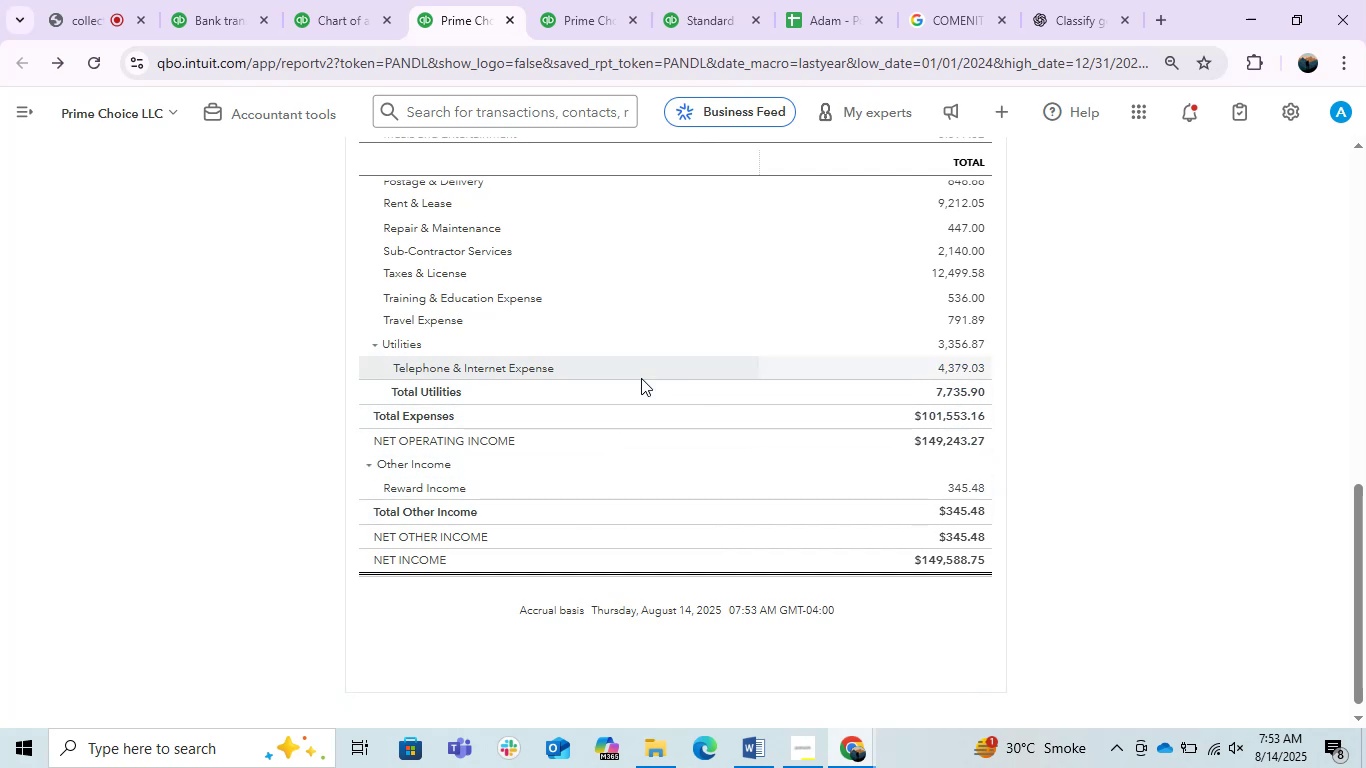 
scroll: coordinate [697, 398], scroll_direction: up, amount: 2.0
 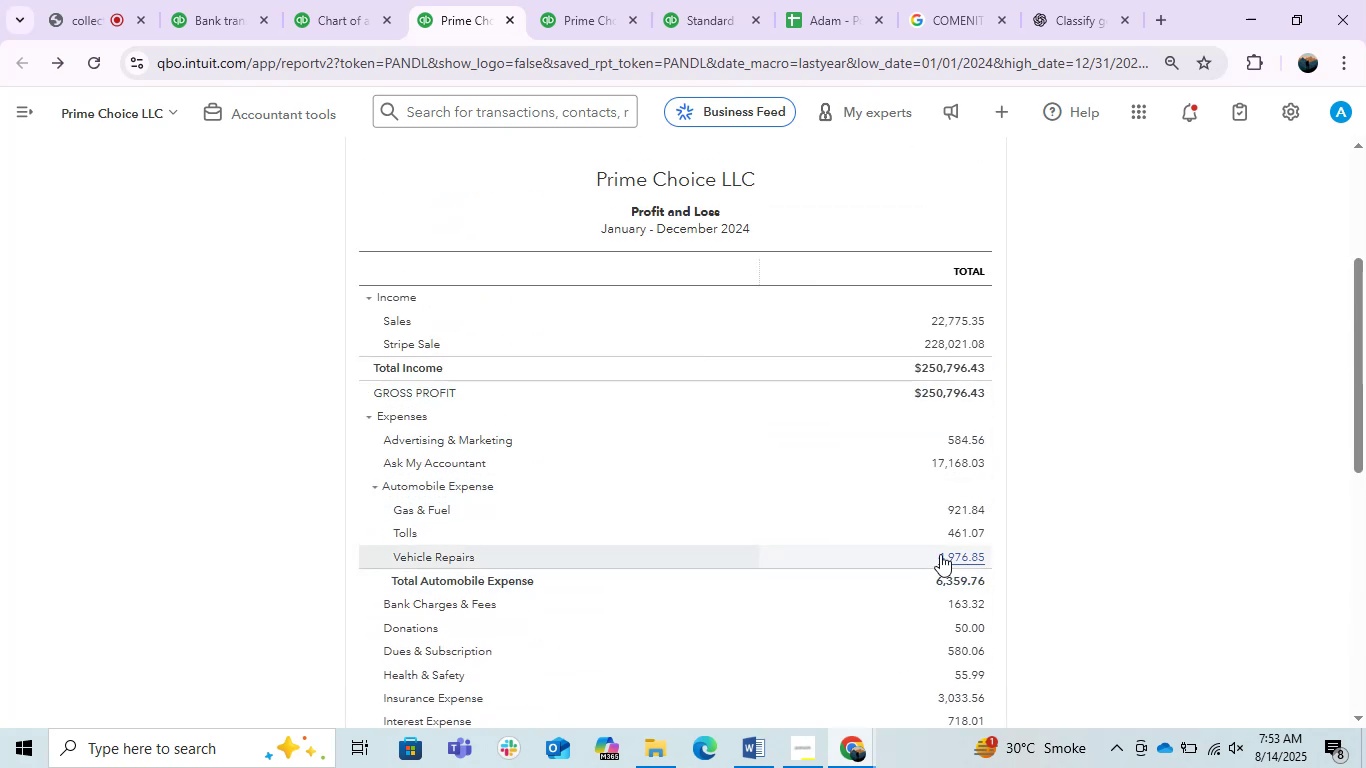 
left_click([940, 554])
 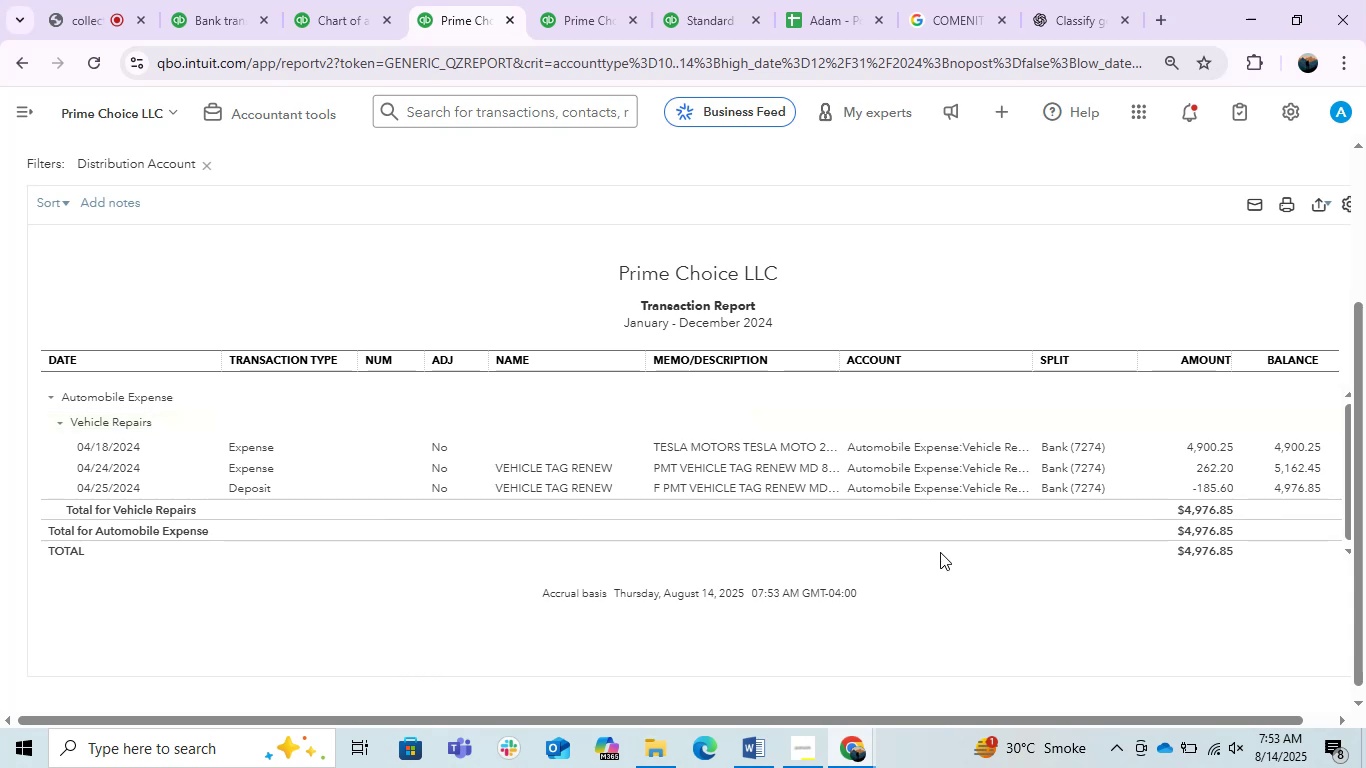 
wait(11.65)
 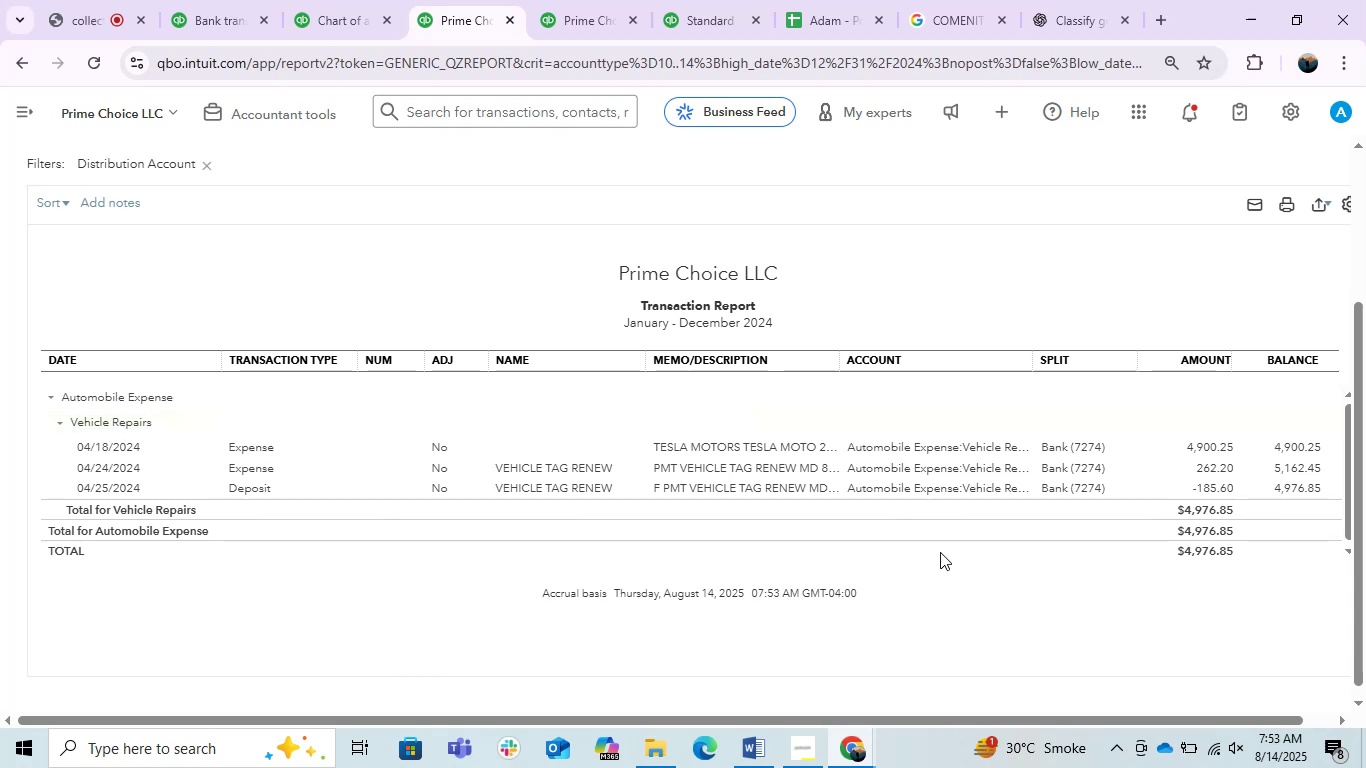 
left_click([751, 452])
 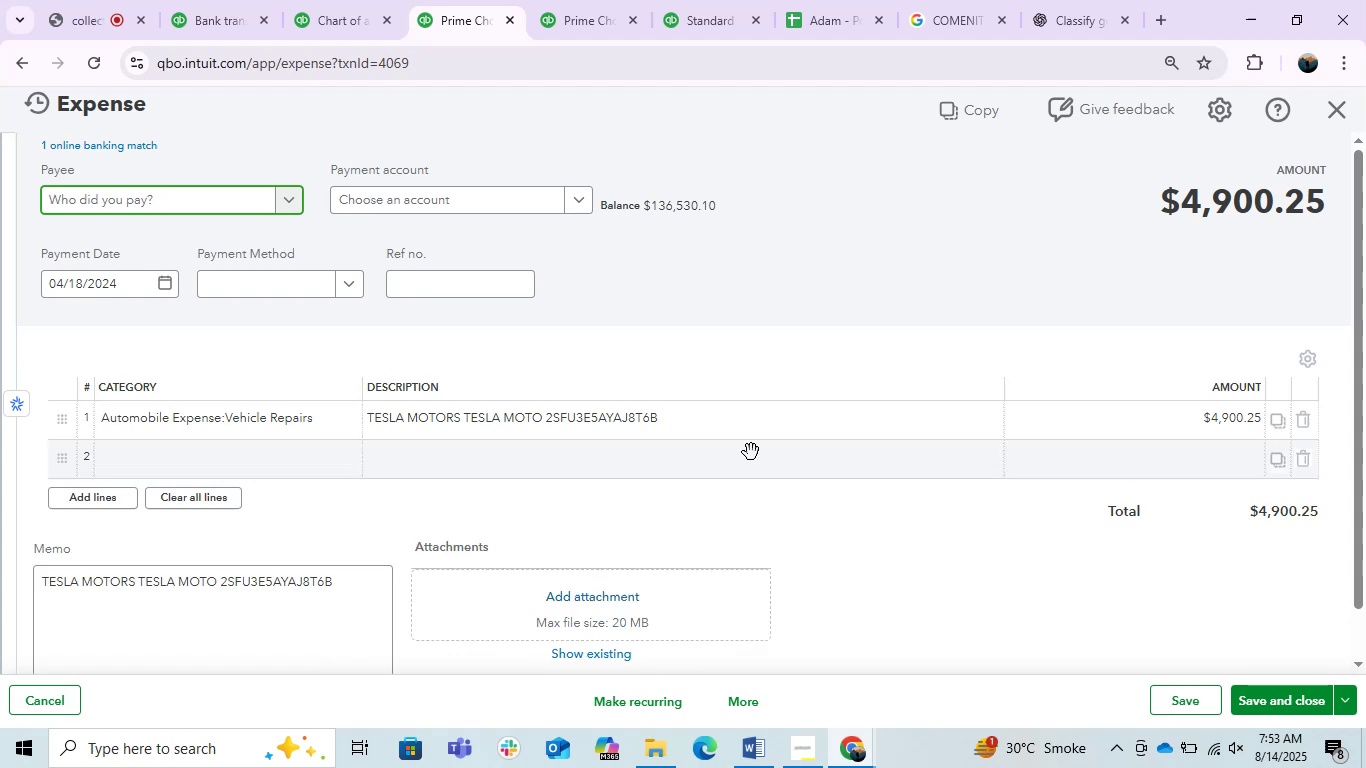 
left_click([307, 415])
 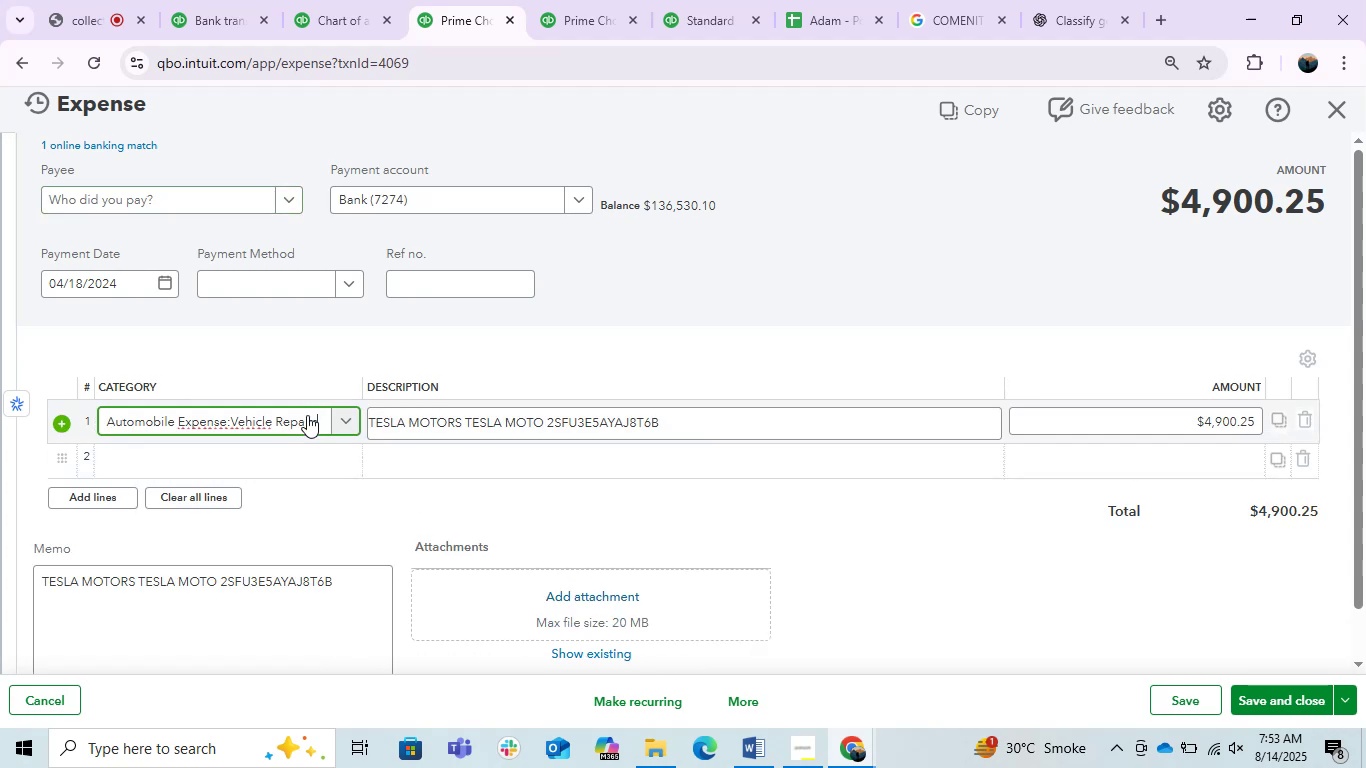 
left_click([307, 415])
 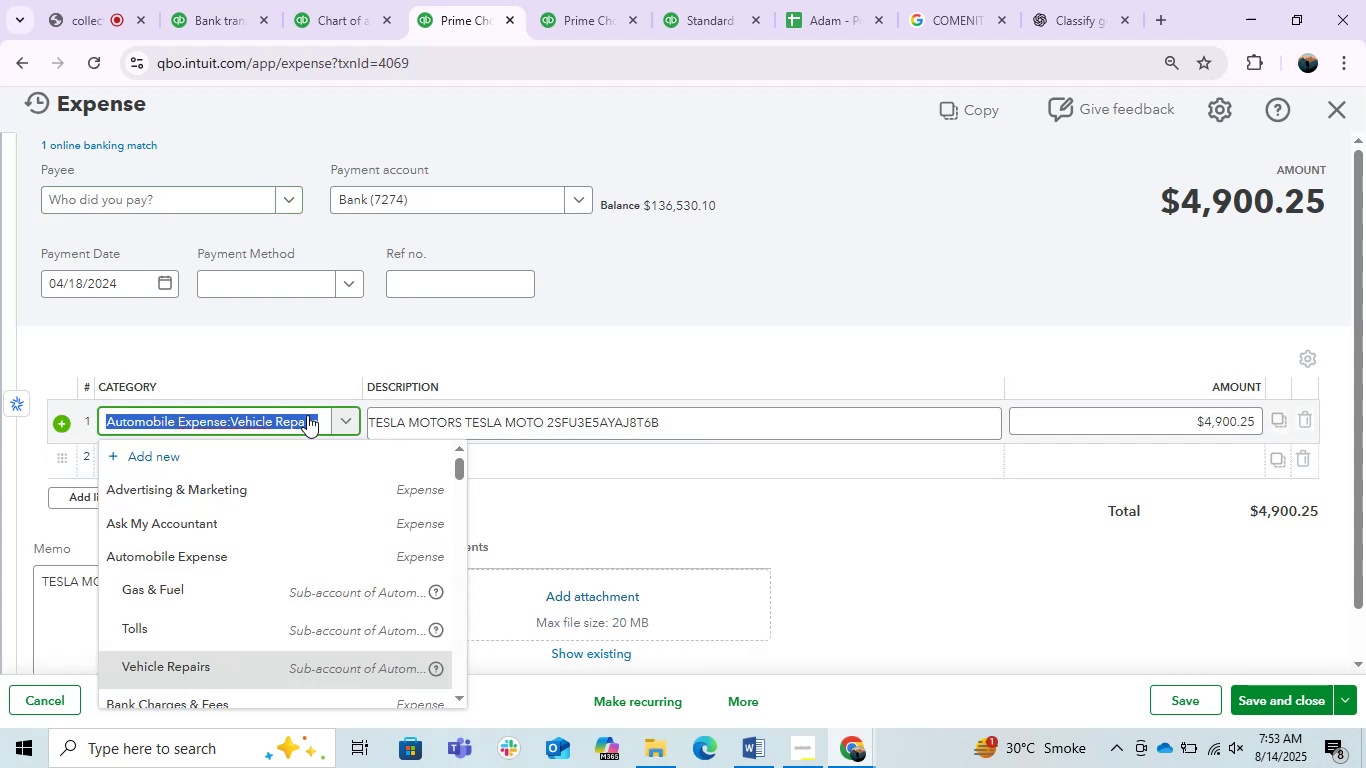 
type(ASK)
 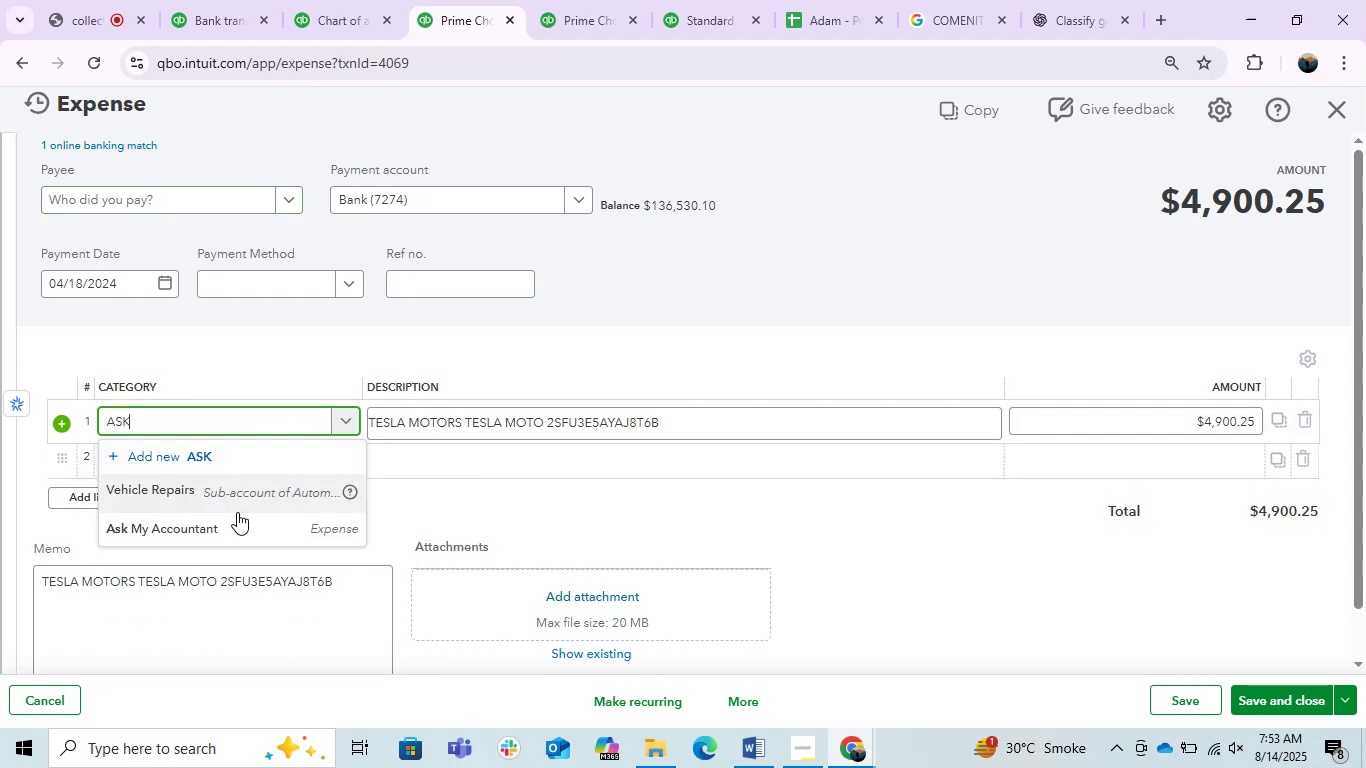 
left_click([200, 530])
 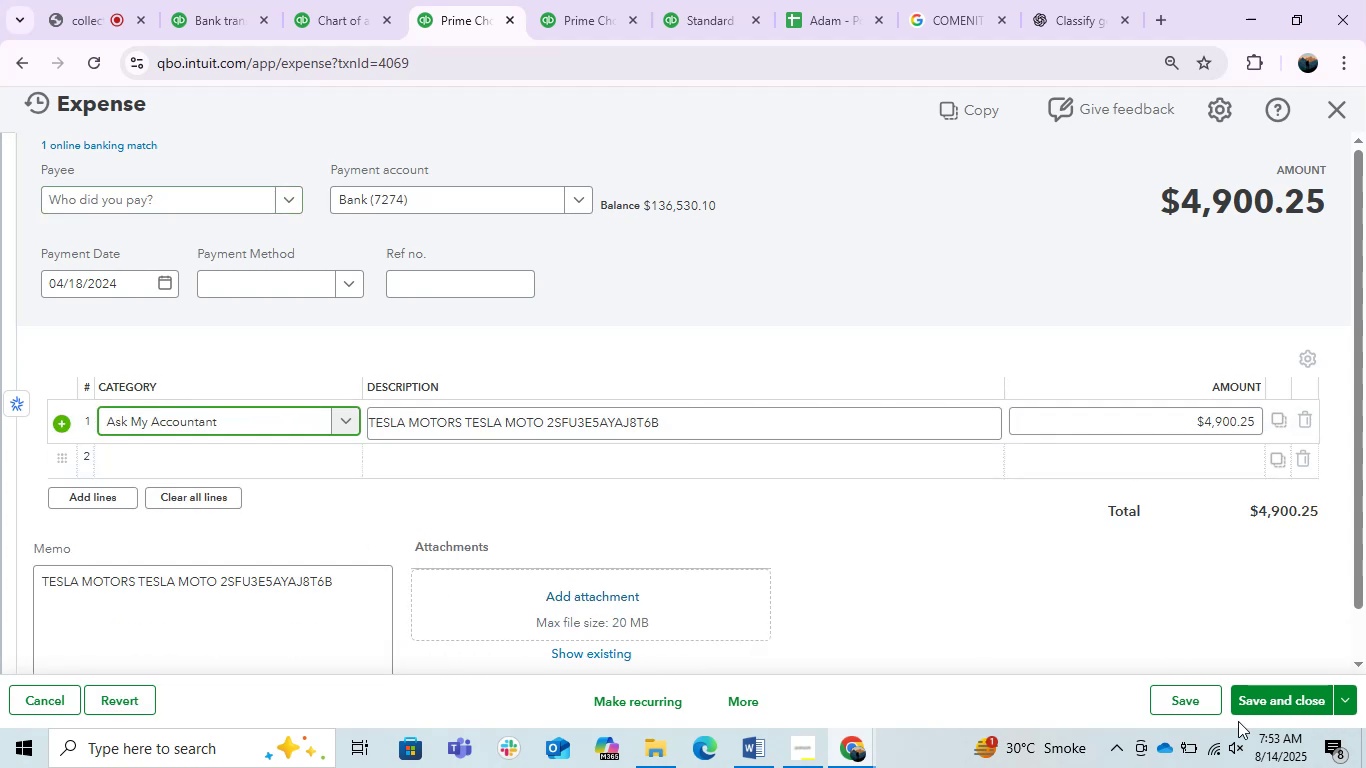 
left_click([1287, 690])
 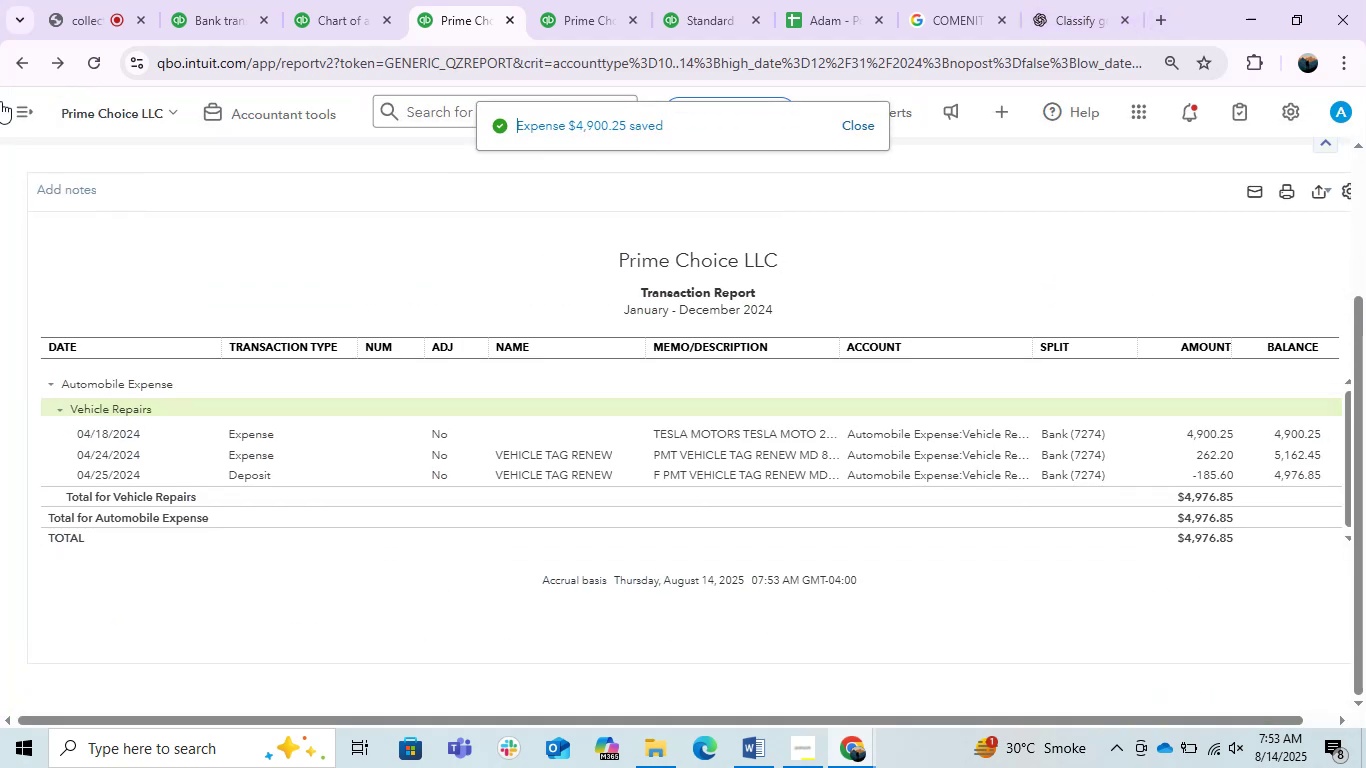 
left_click([7, 61])
 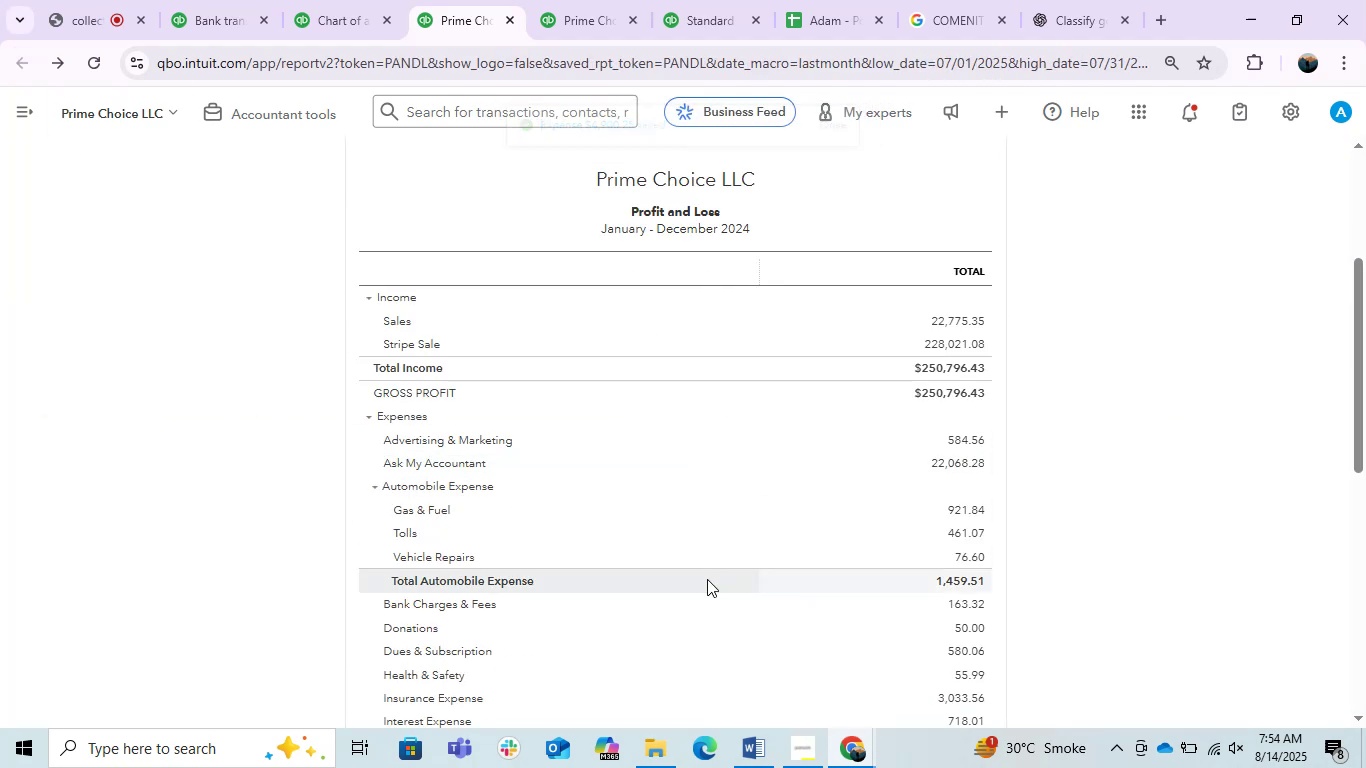 
scroll: coordinate [427, 550], scroll_direction: up, amount: 3.0
 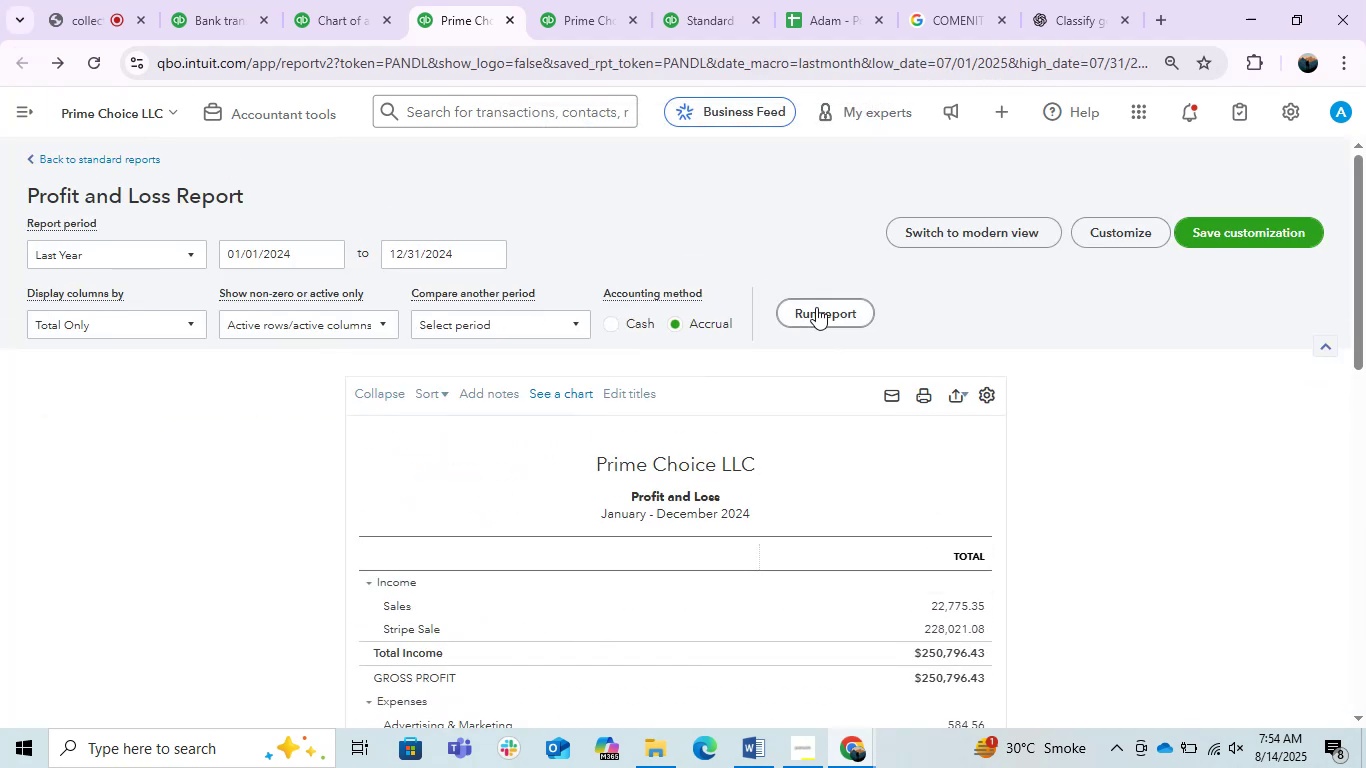 
left_click([816, 307])
 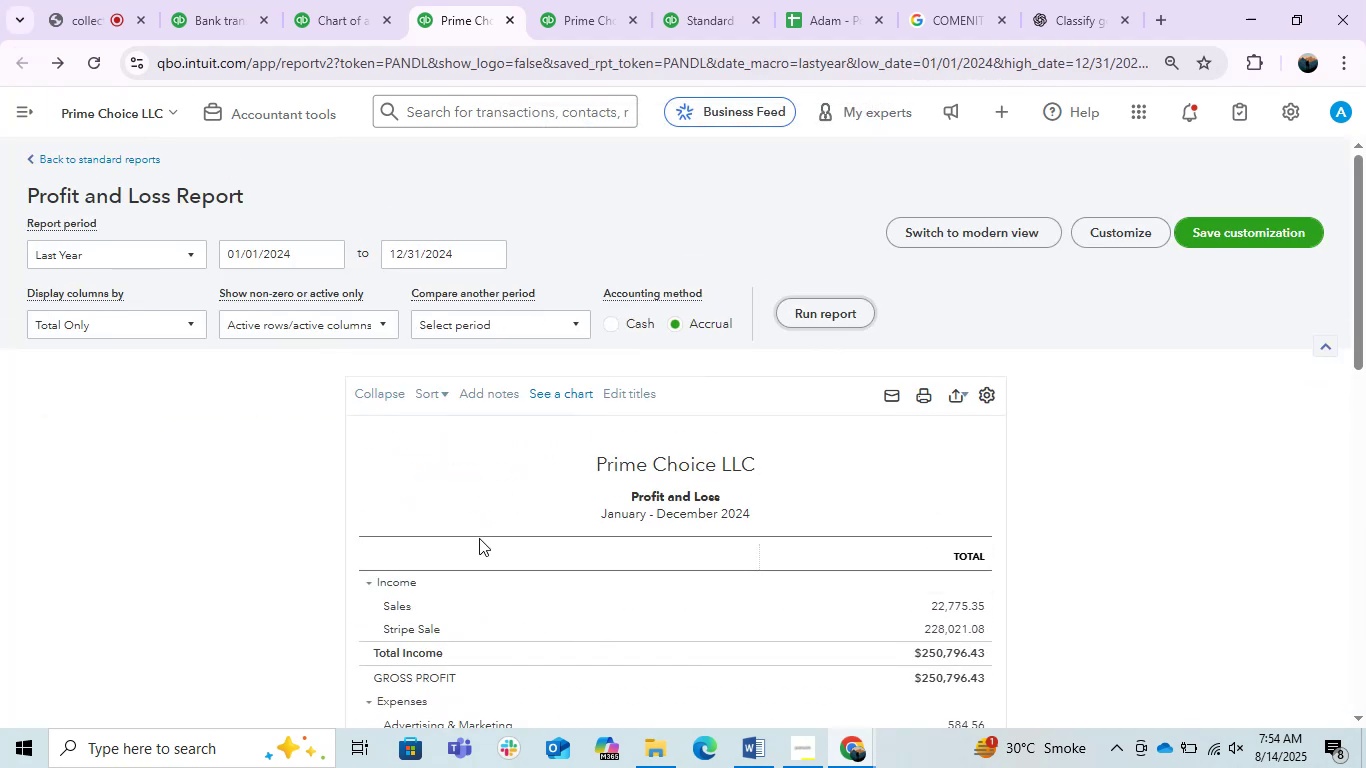 
scroll: coordinate [472, 540], scroll_direction: down, amount: 5.0
 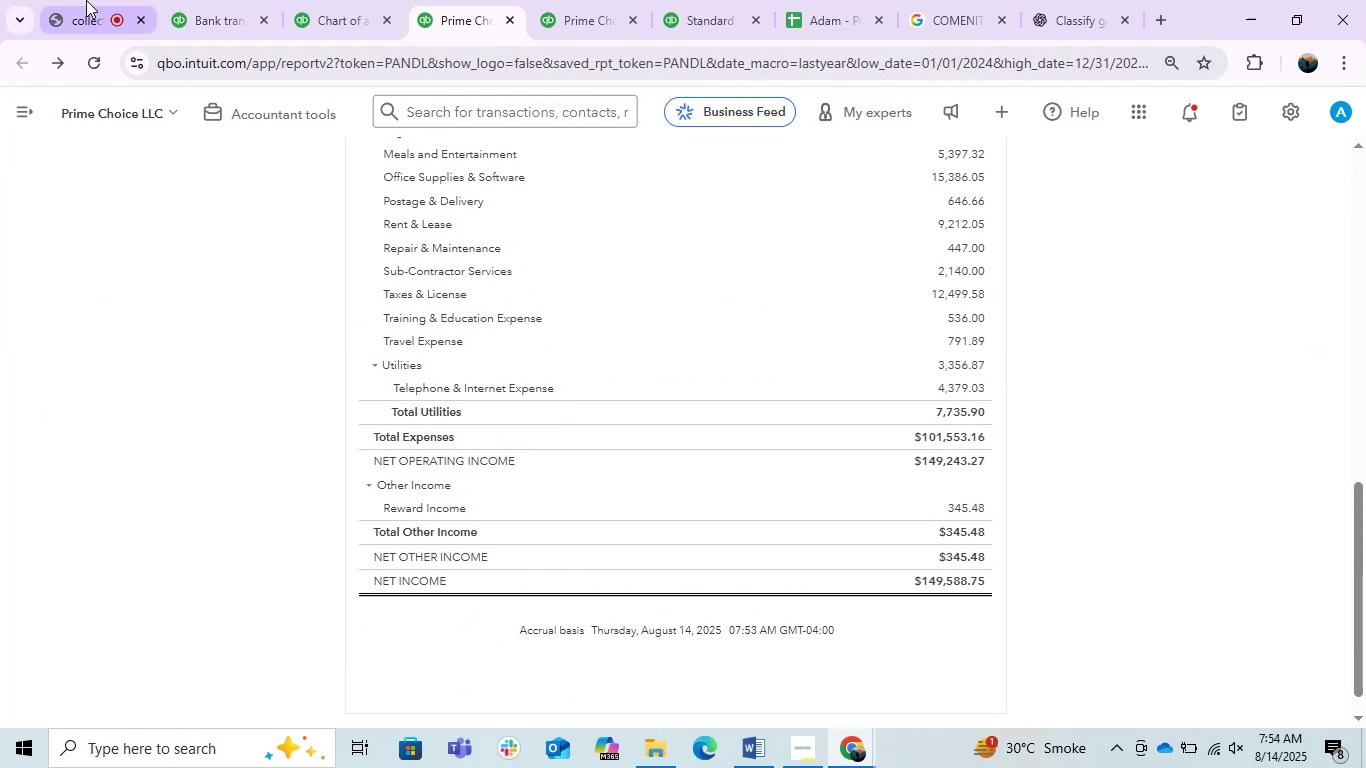 
left_click([86, 0])
 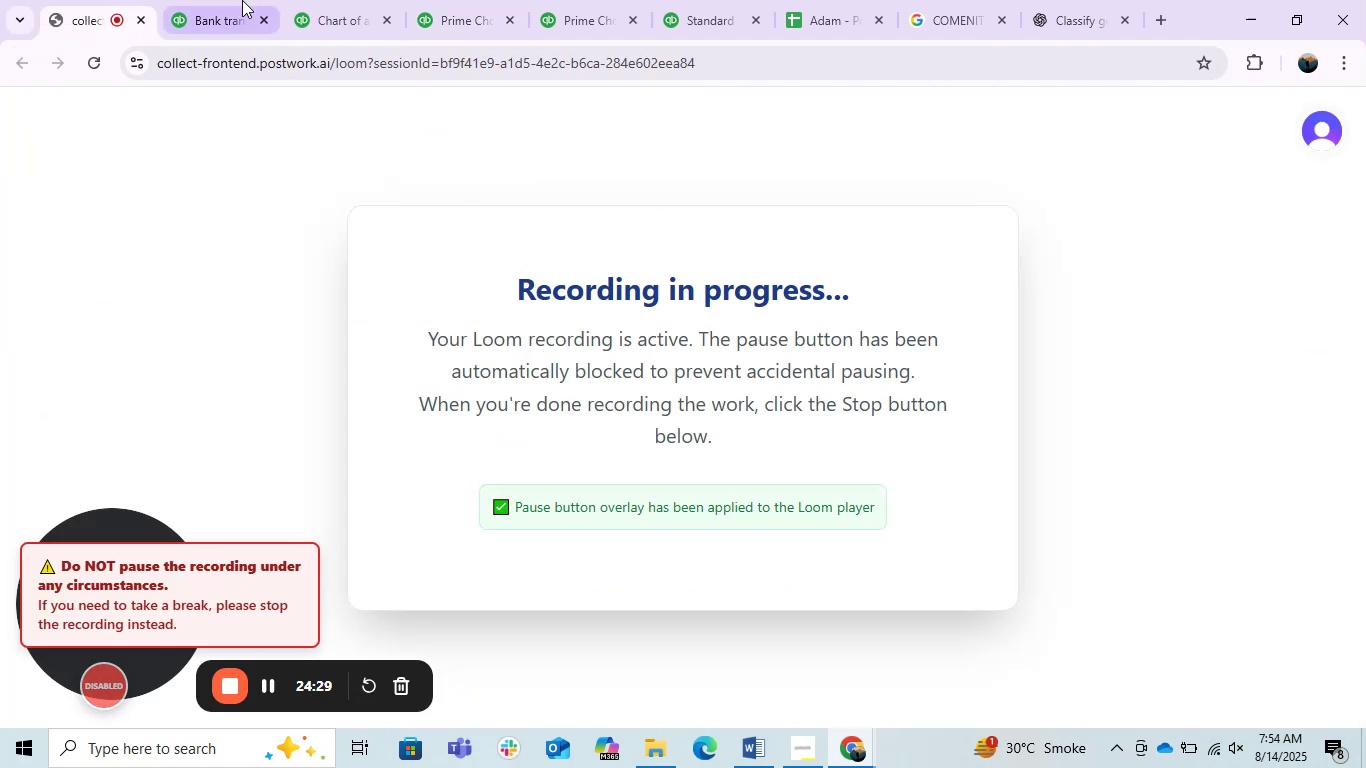 
left_click([250, 4])
 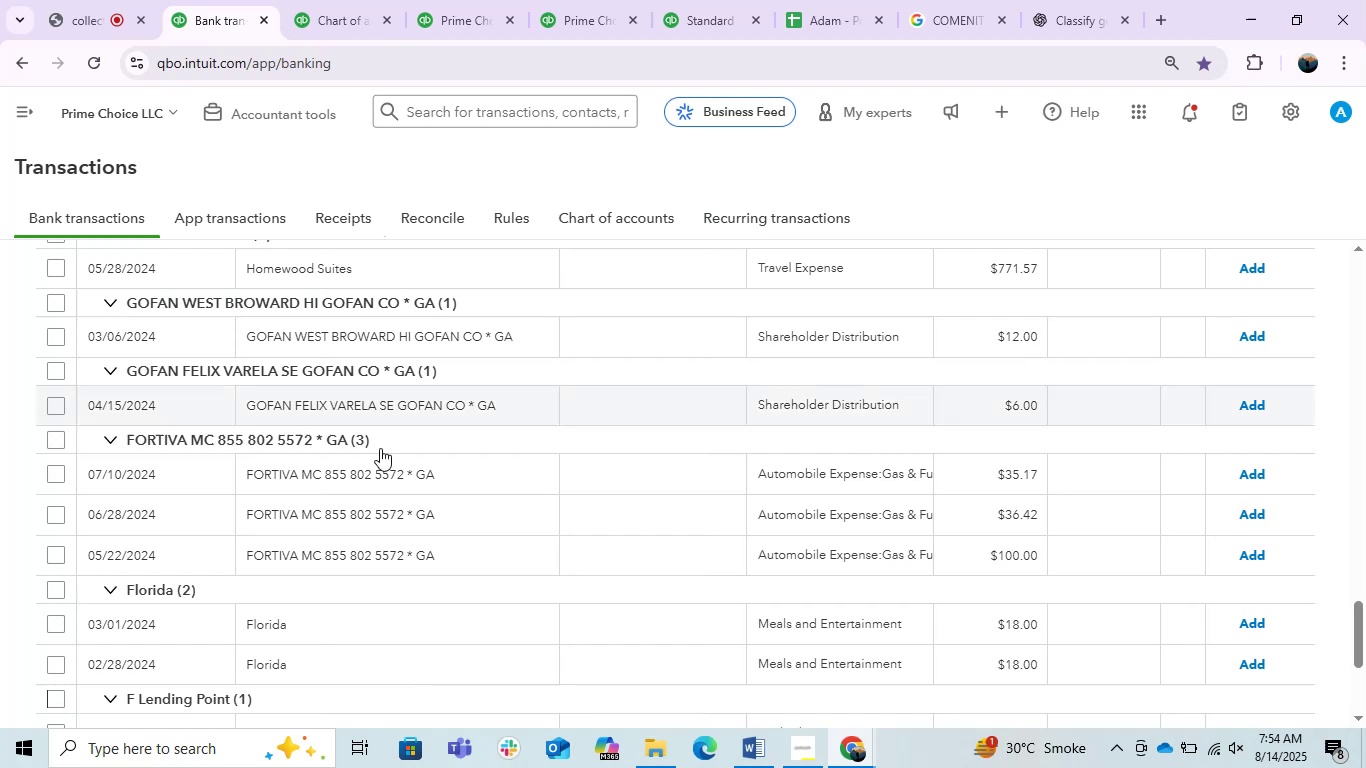 
scroll: coordinate [385, 475], scroll_direction: down, amount: 5.0
 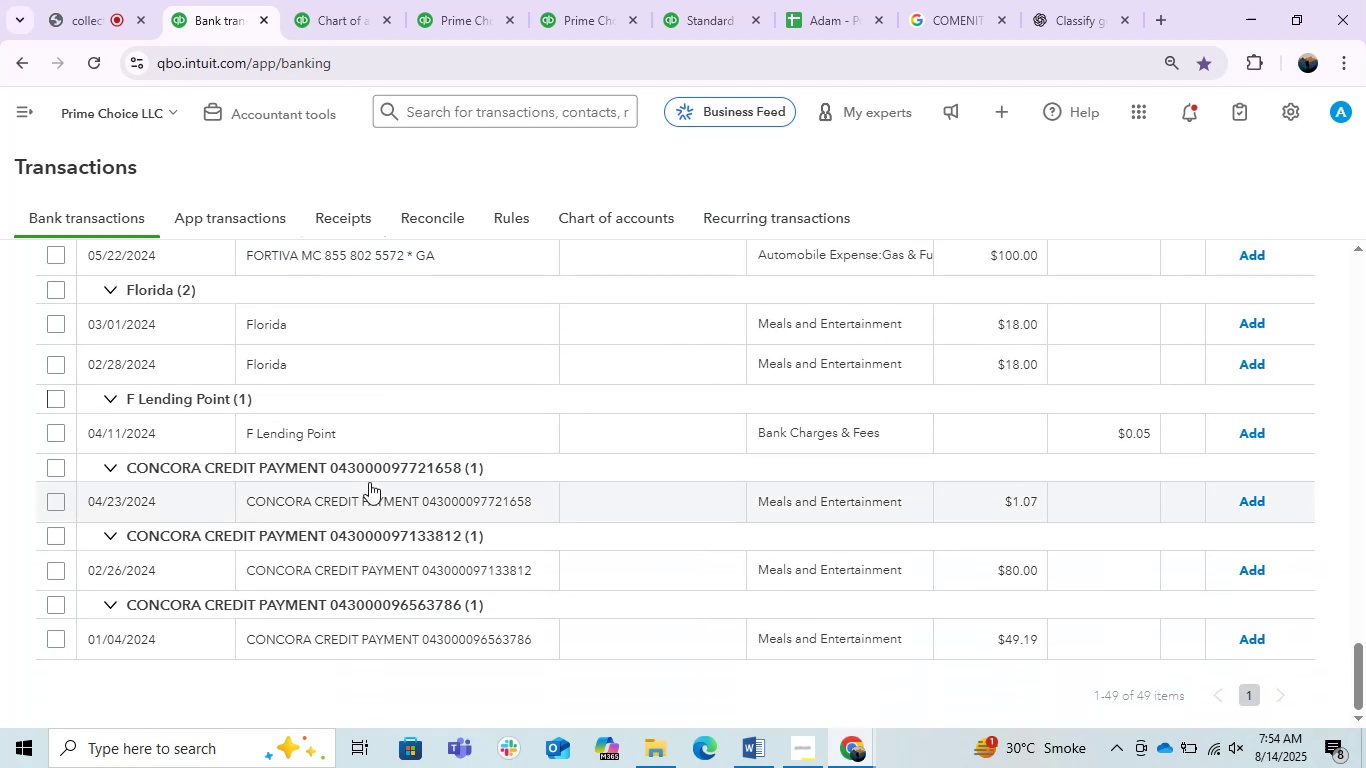 
scroll: coordinate [365, 482], scroll_direction: up, amount: 7.0
 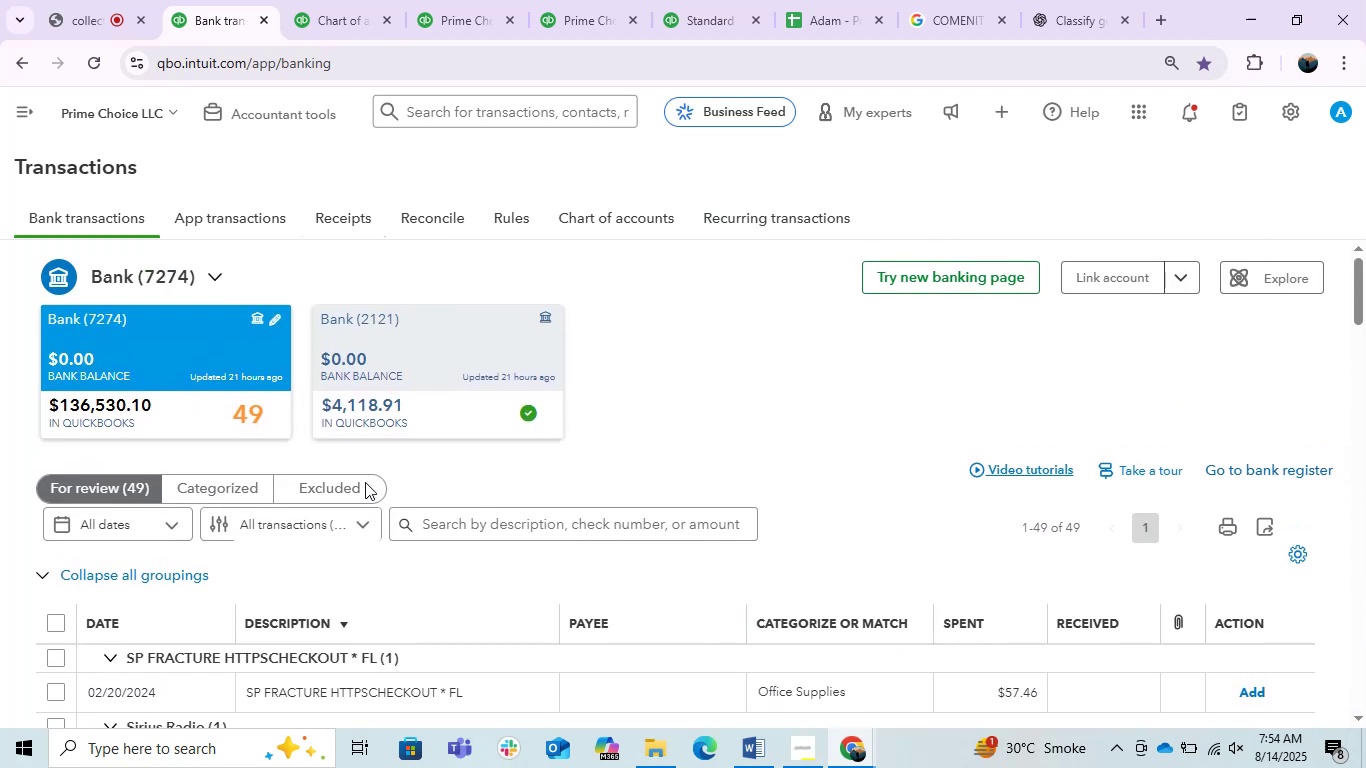 
scroll: coordinate [365, 482], scroll_direction: down, amount: 1.0
 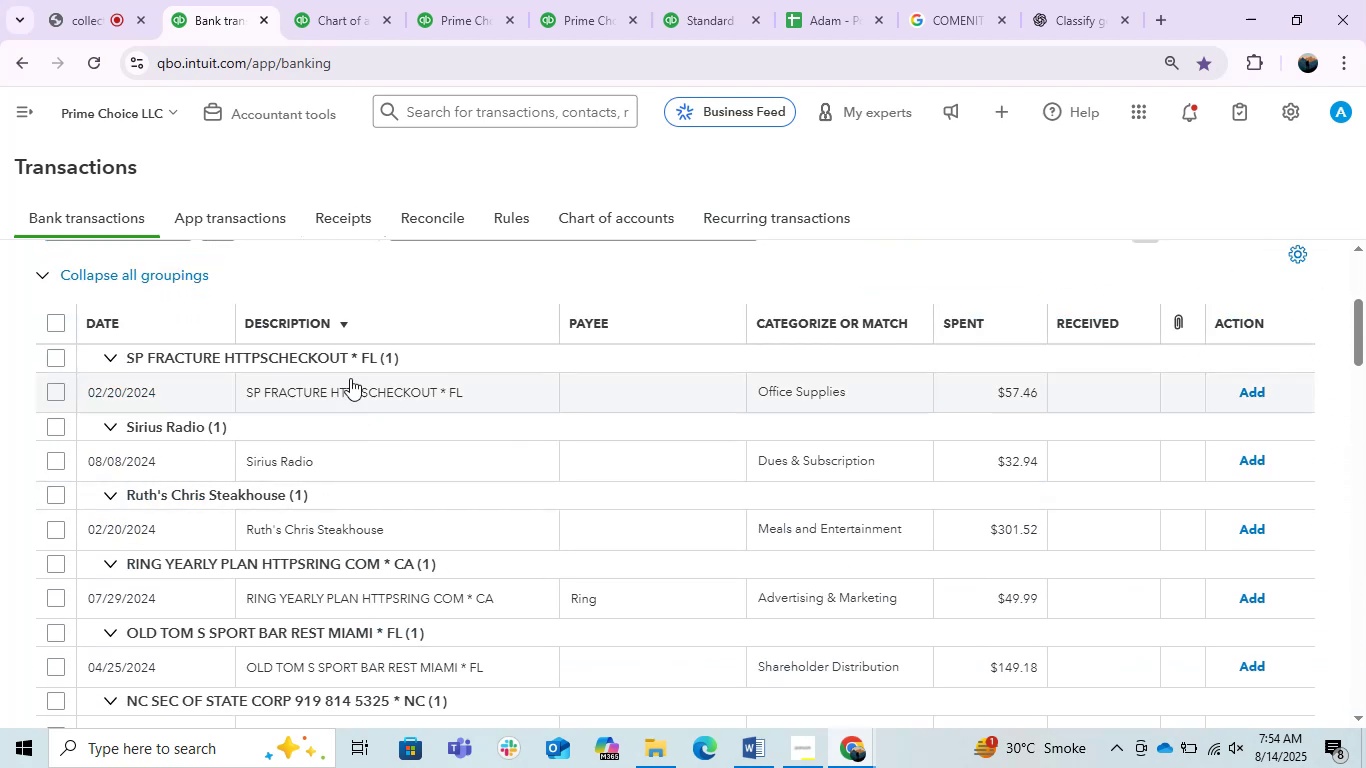 
left_click([349, 365])
 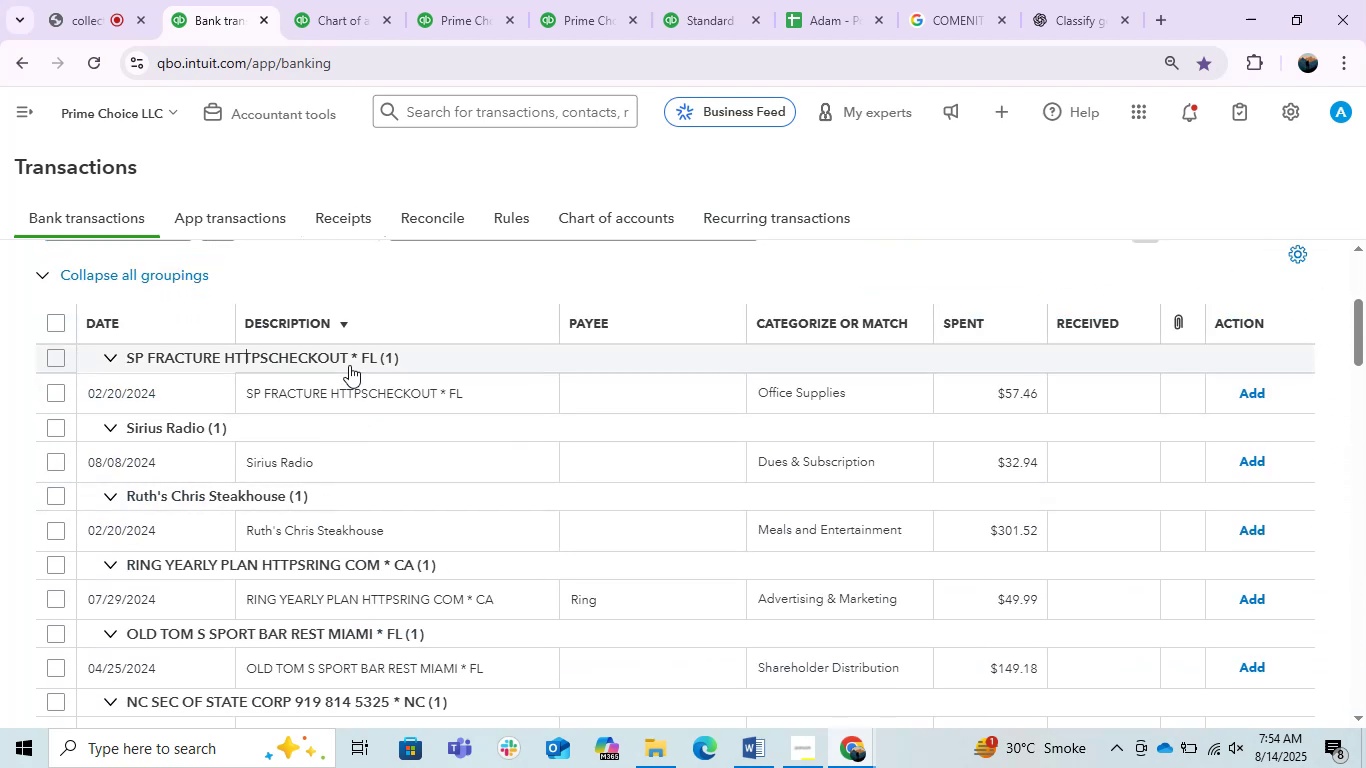 
left_click([349, 365])
 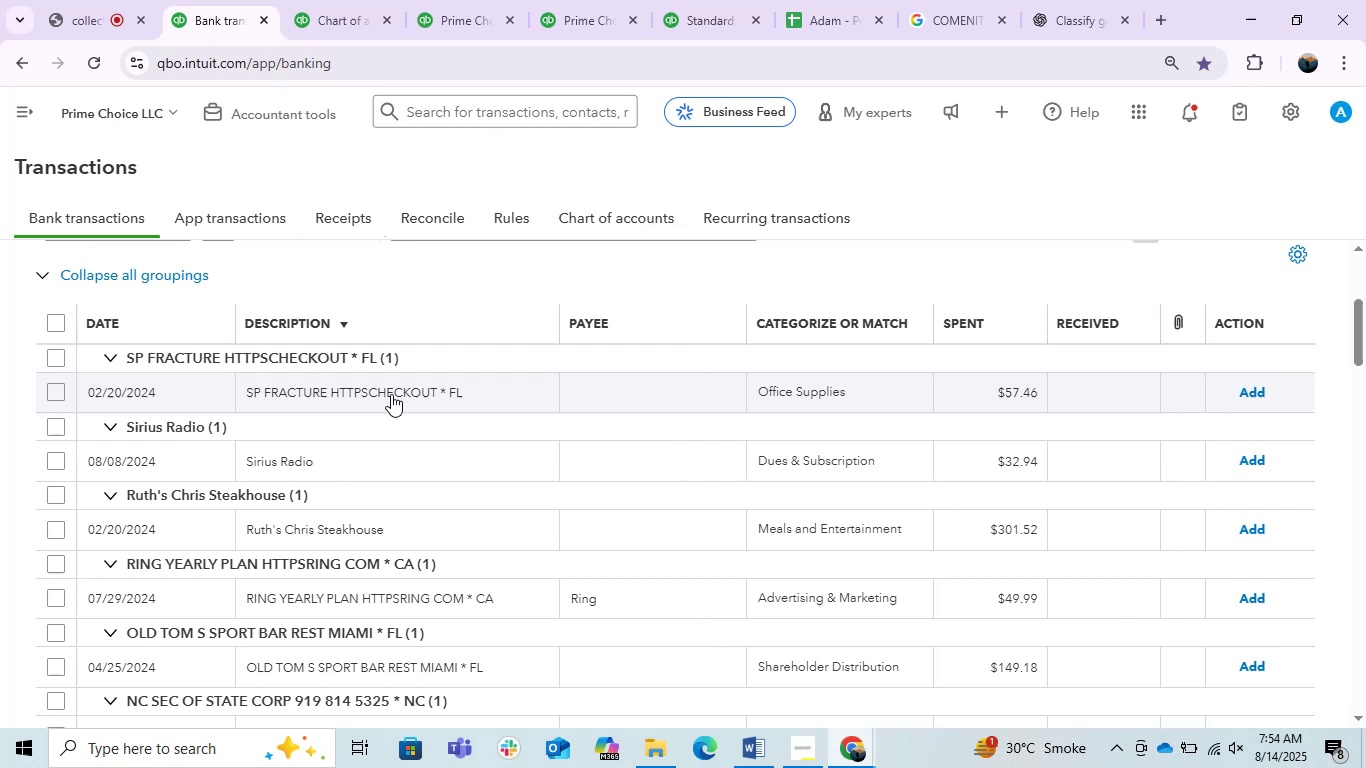 
left_click([388, 395])
 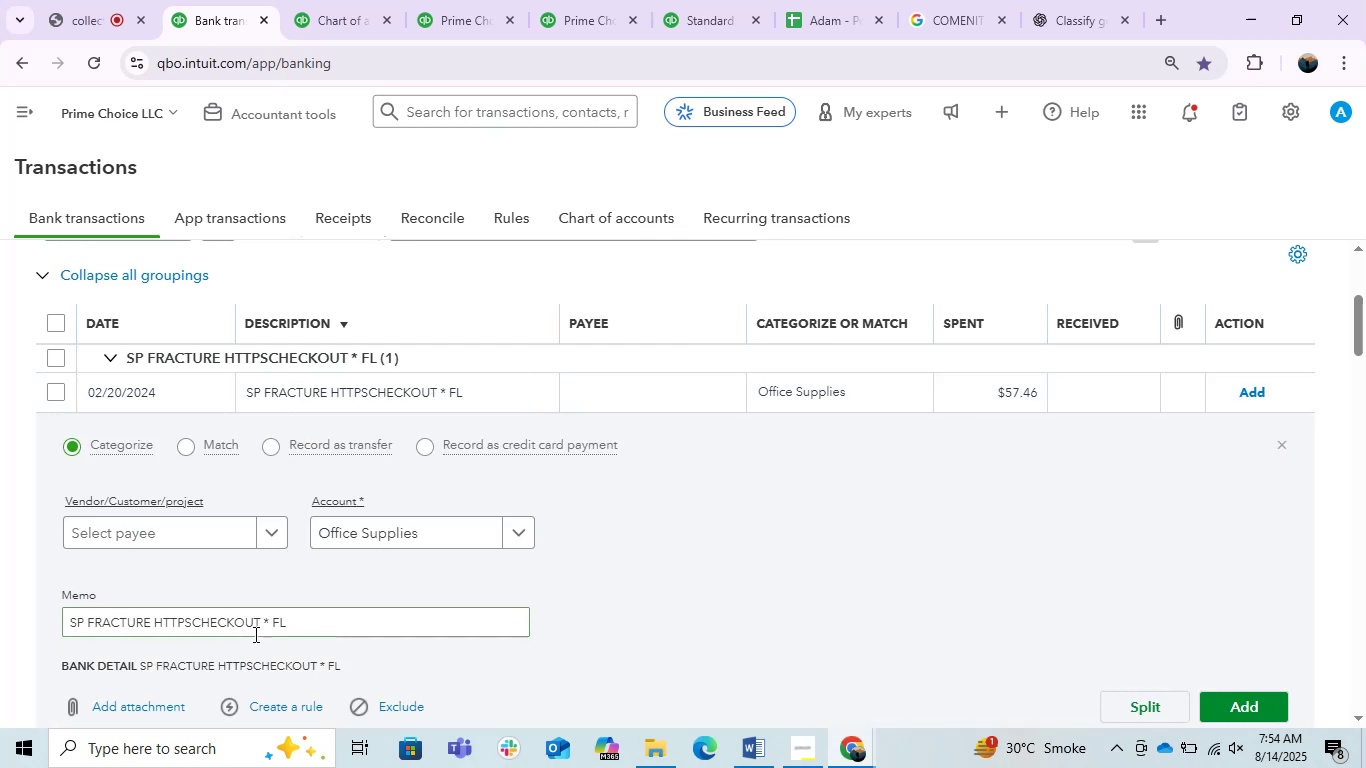 
left_click_drag(start_coordinate=[328, 624], to_coordinate=[12, 651])
 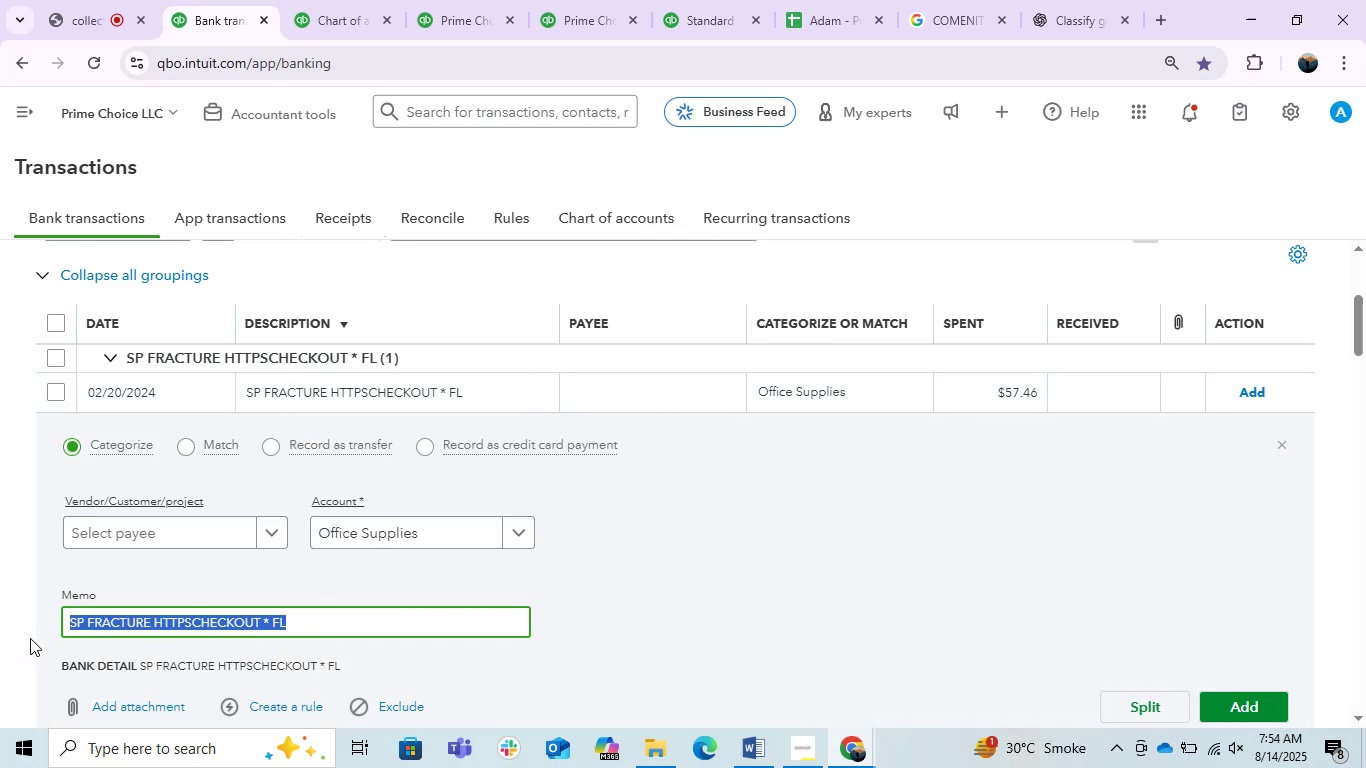 
hold_key(key=ControlLeft, duration=0.69)
 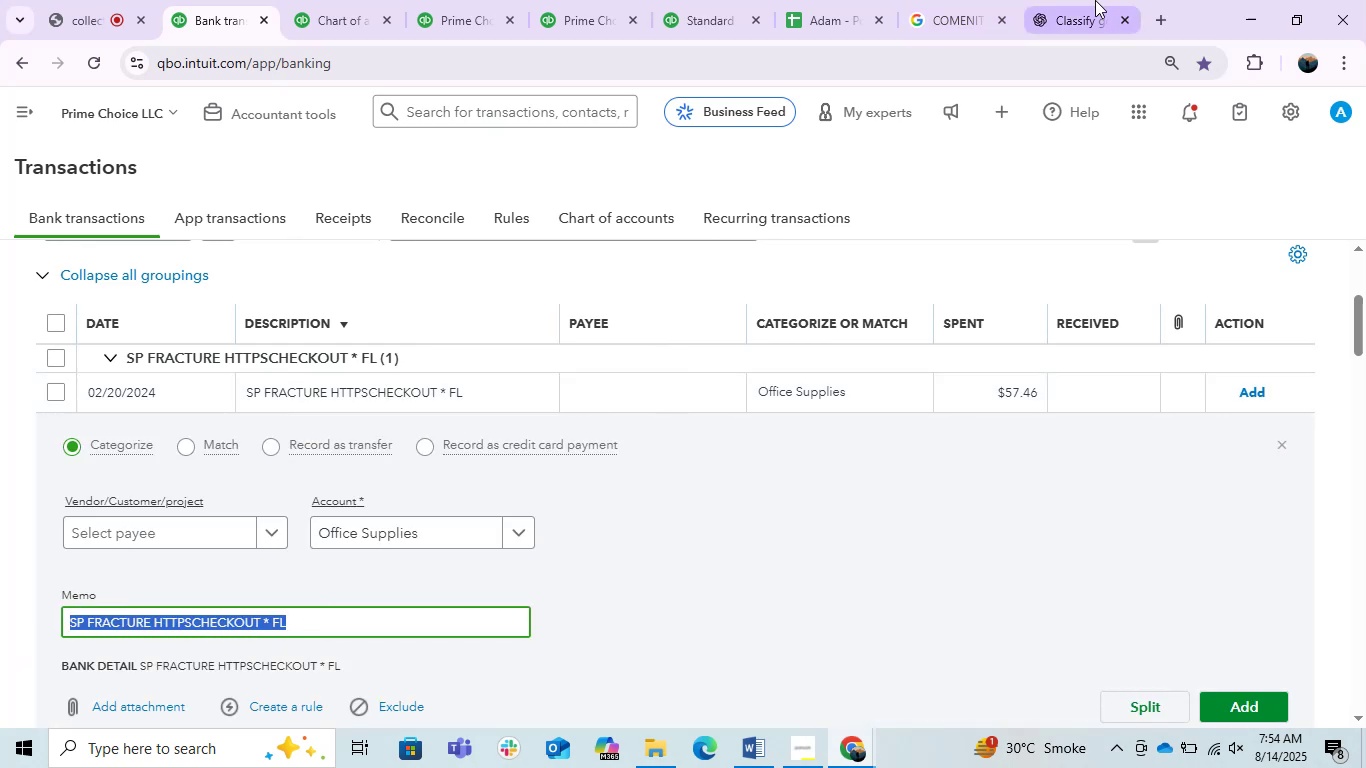 
hold_key(key=C, duration=0.32)
 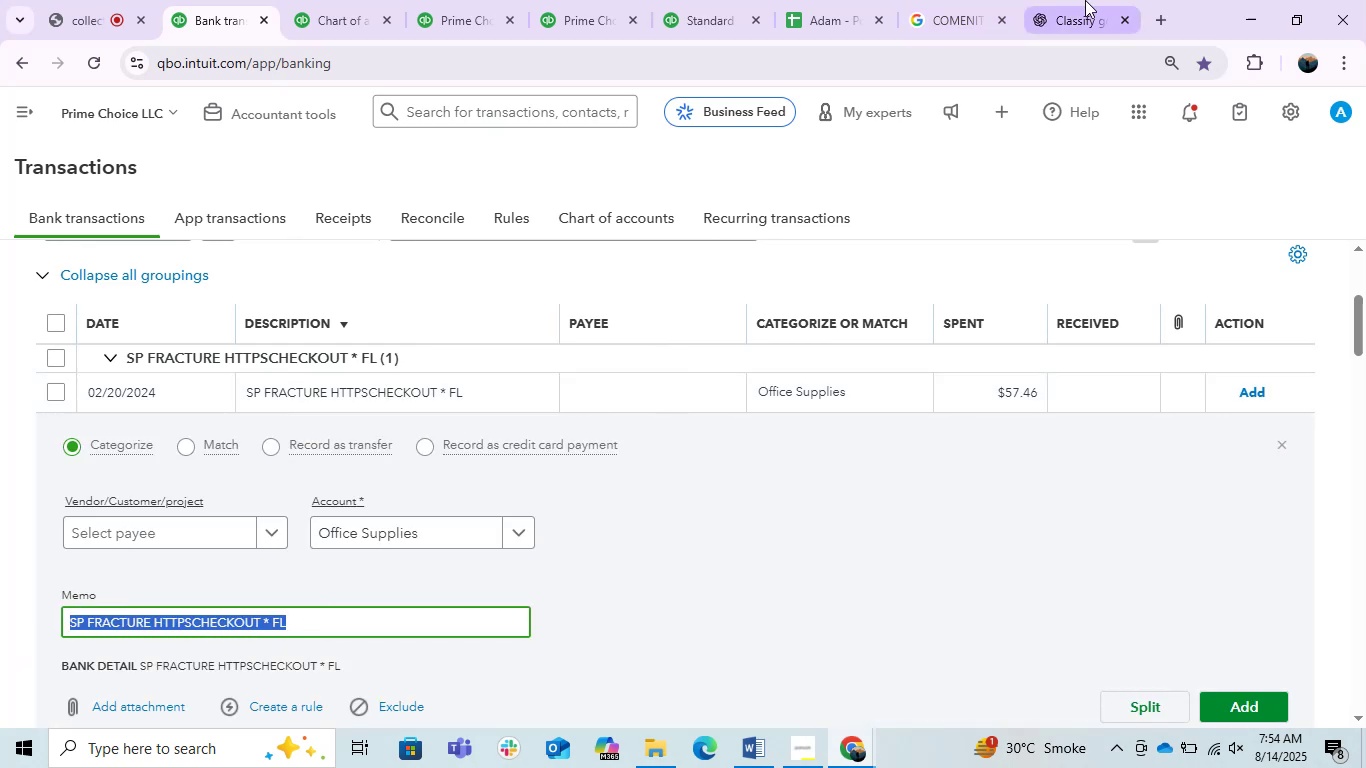 
left_click([1082, 0])
 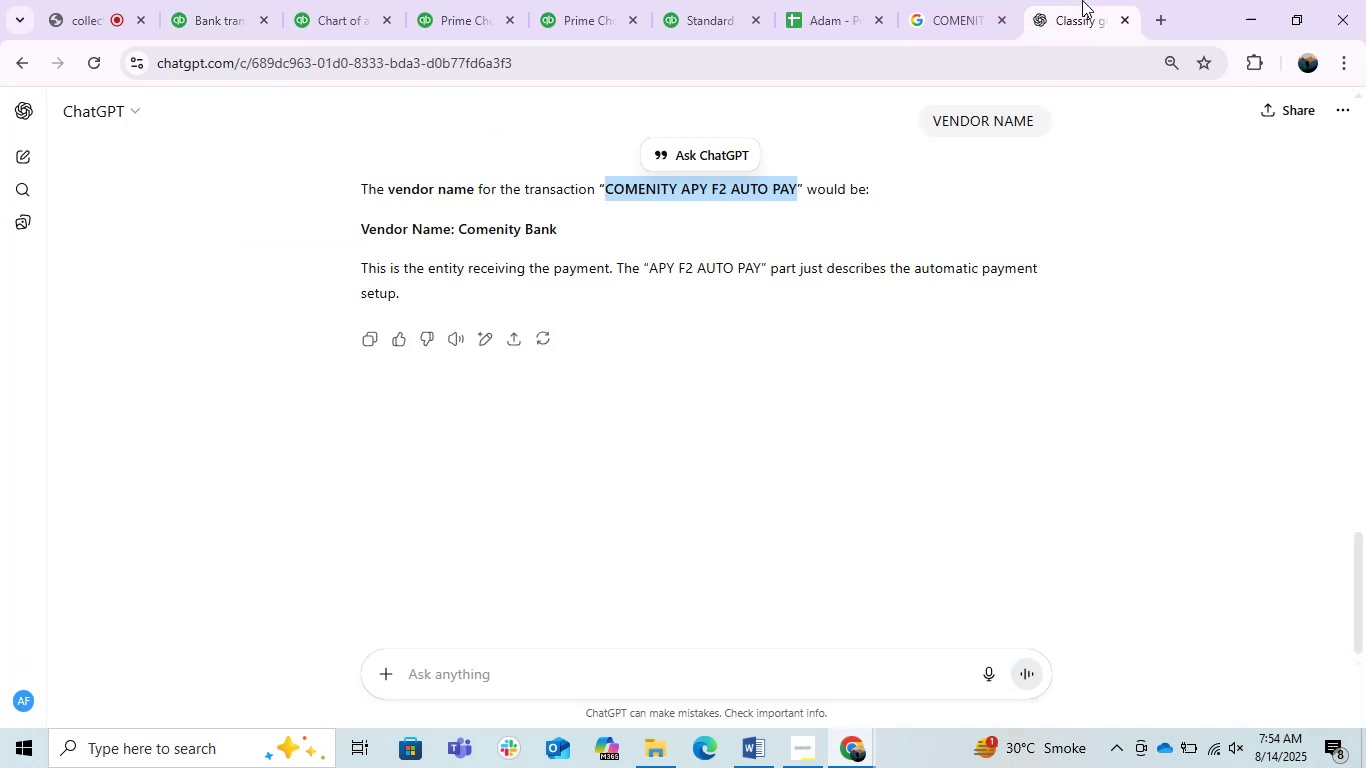 
key(Control+V)
 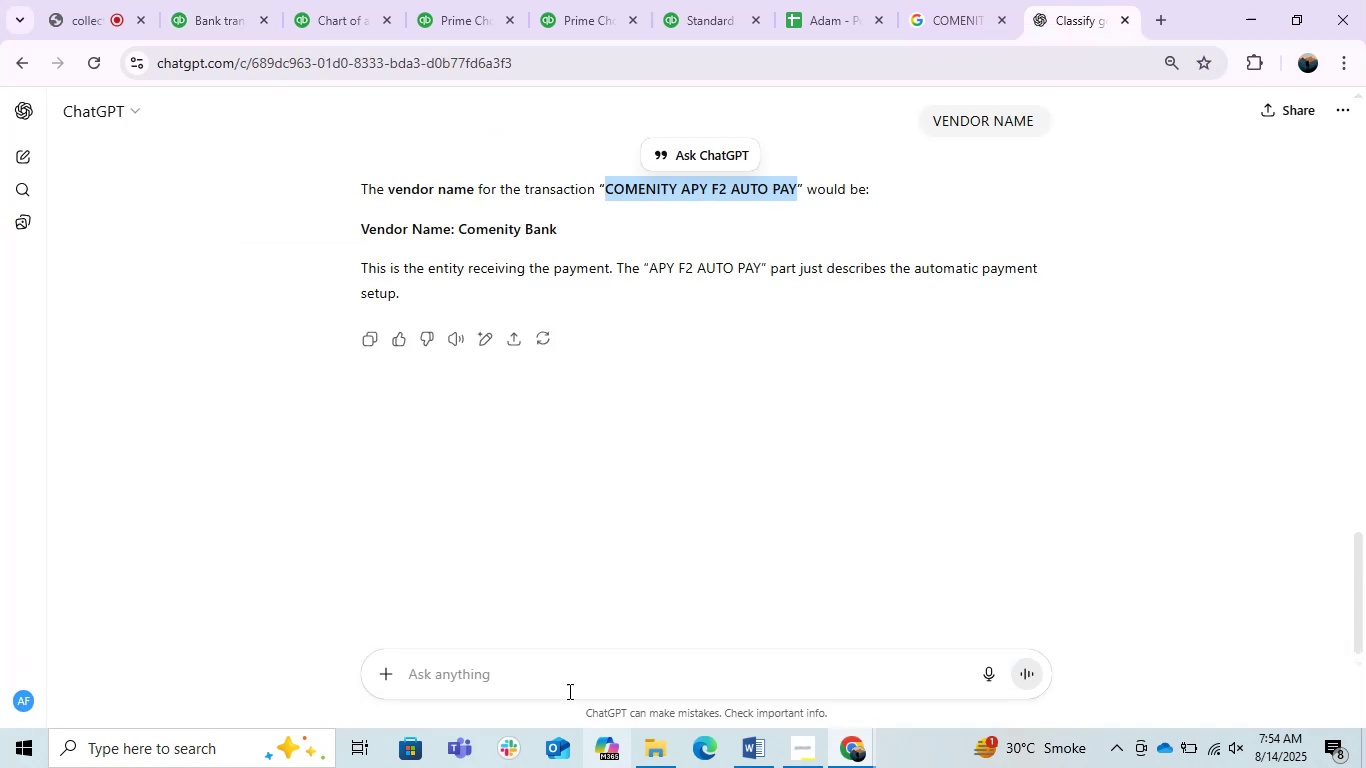 
left_click([547, 680])
 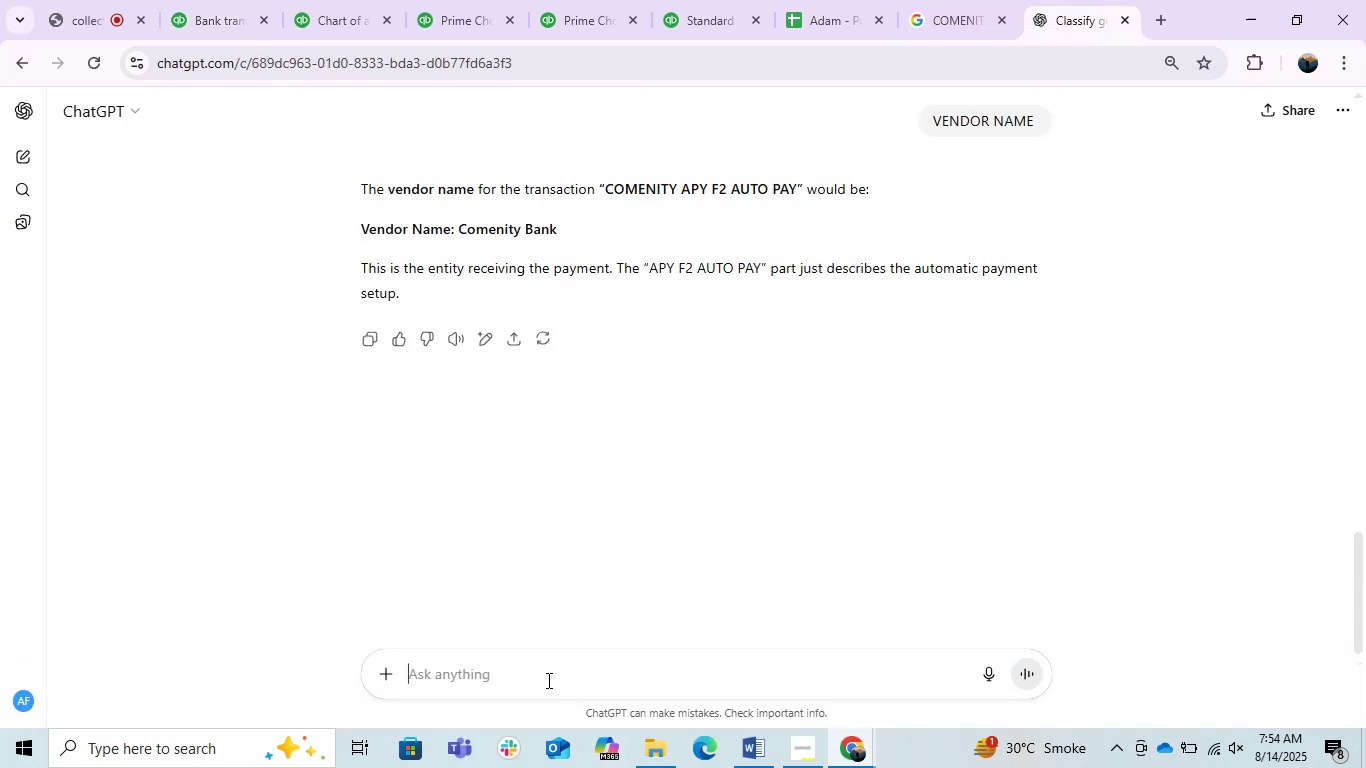 
key(Control+V)
 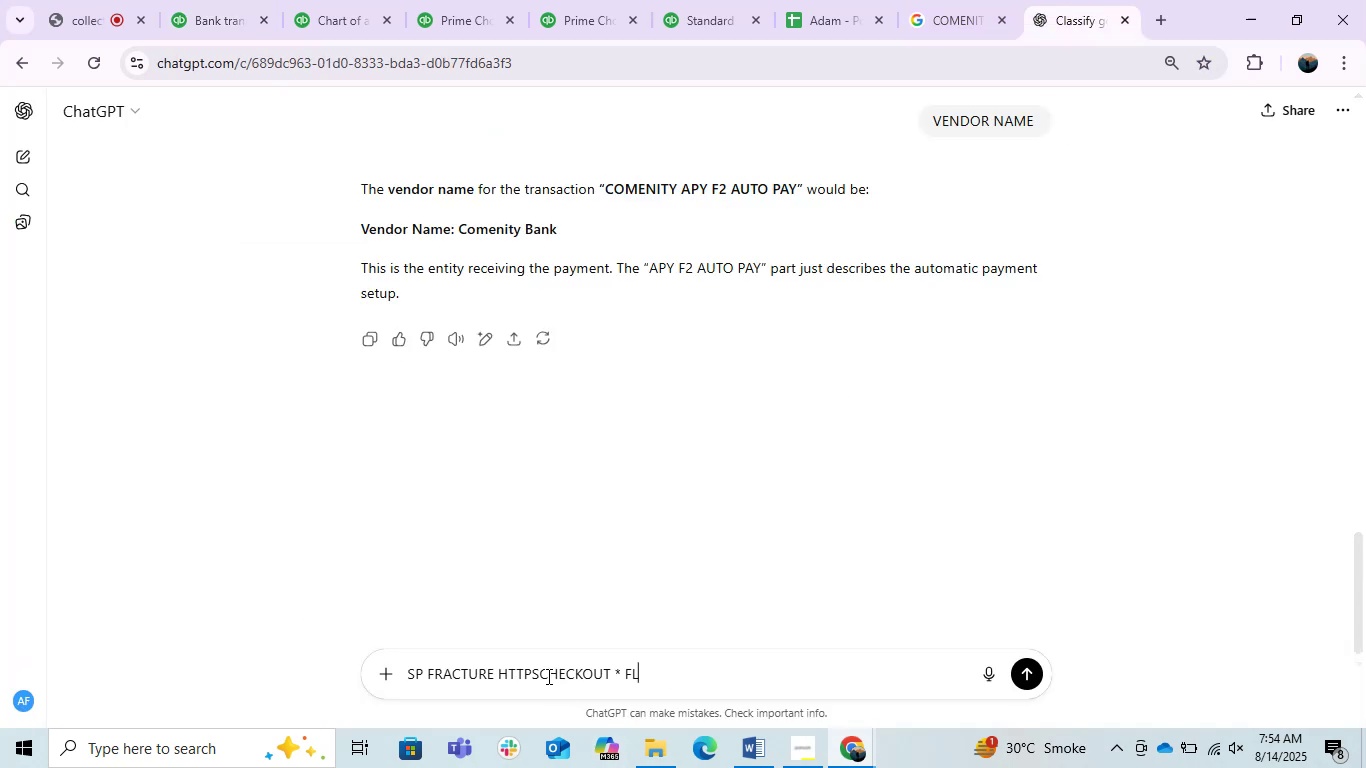 
key(Enter)
 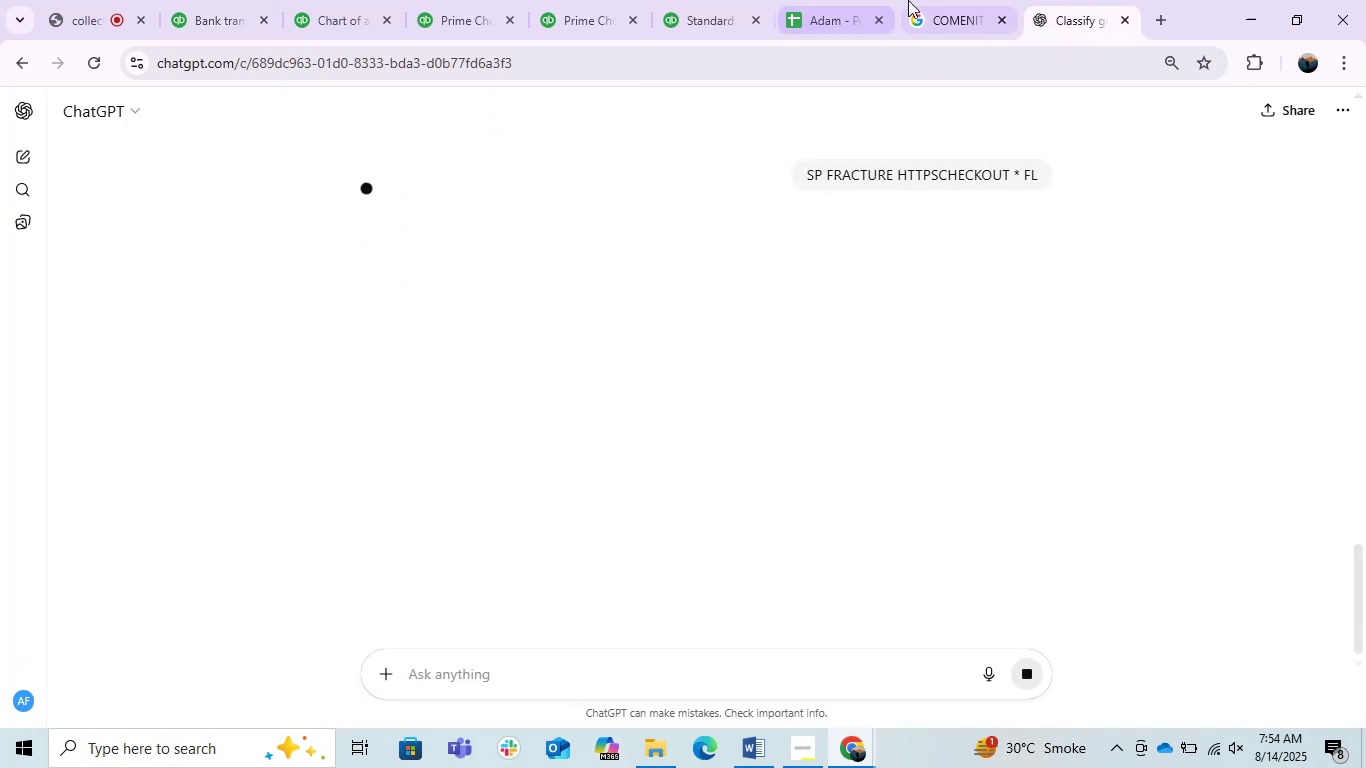 
left_click([938, 0])
 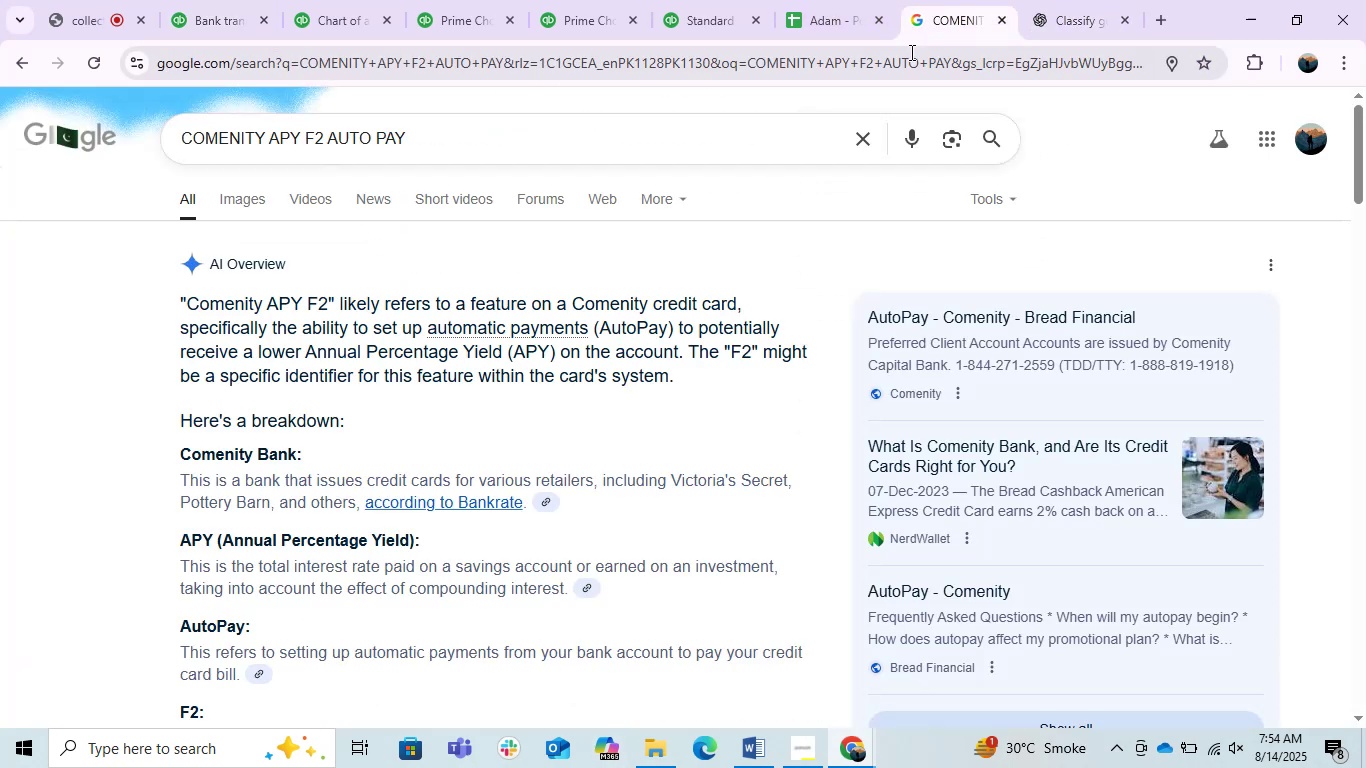 
double_click([910, 52])
 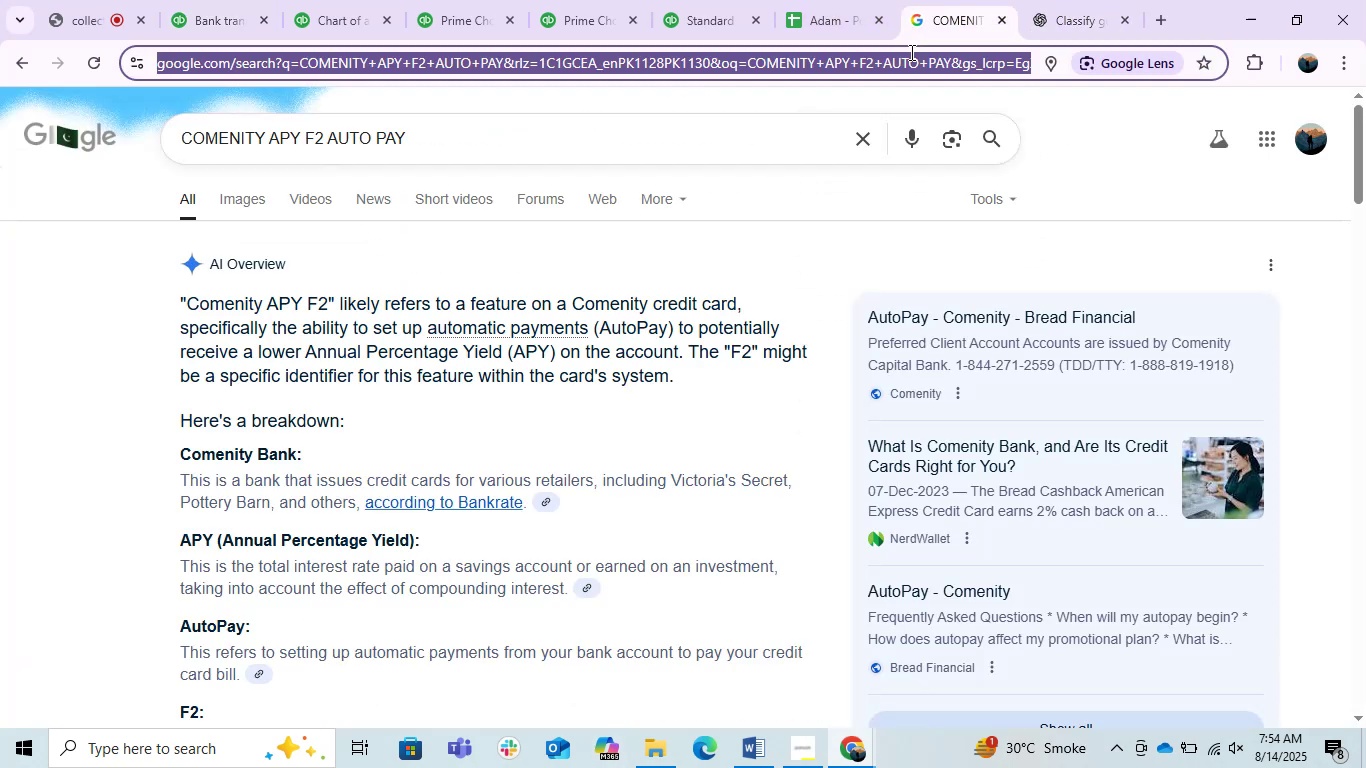 
key(Control+B)
 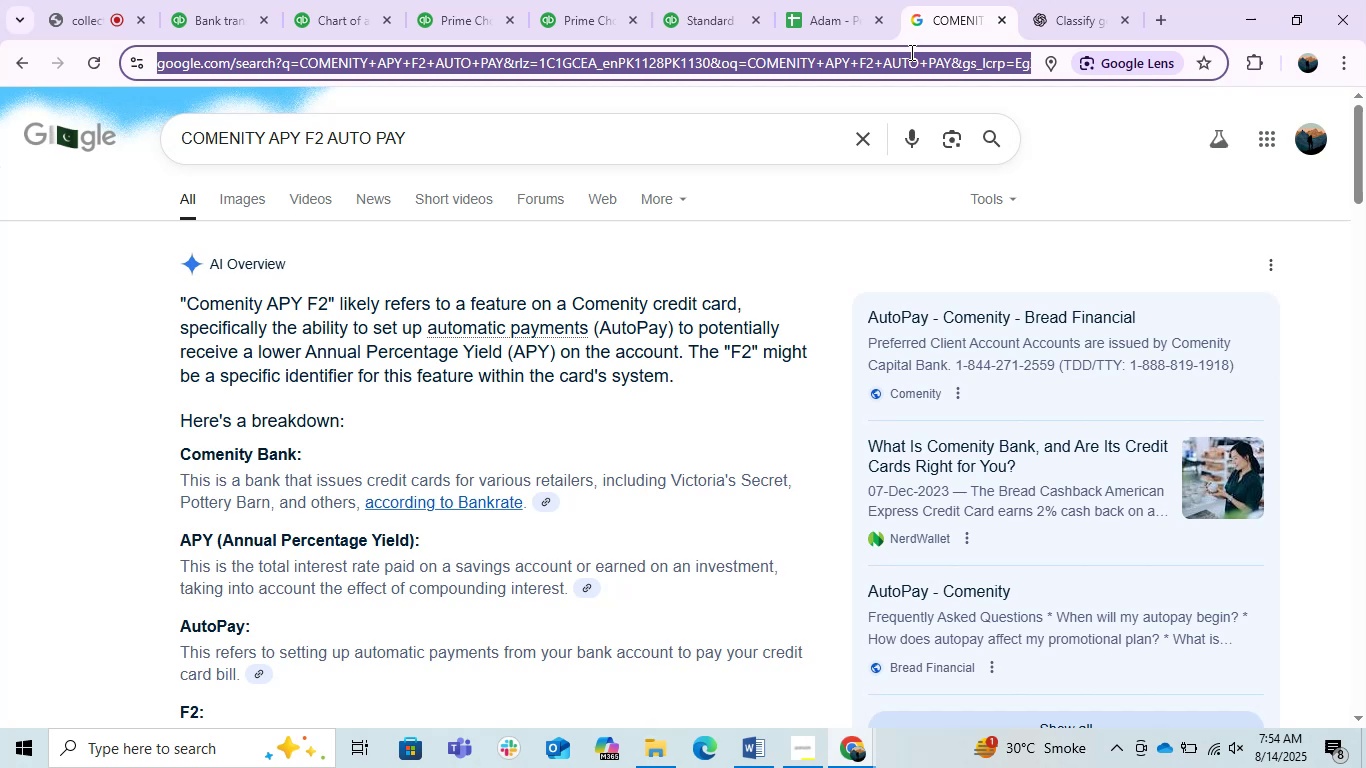 
key(Control+V)
 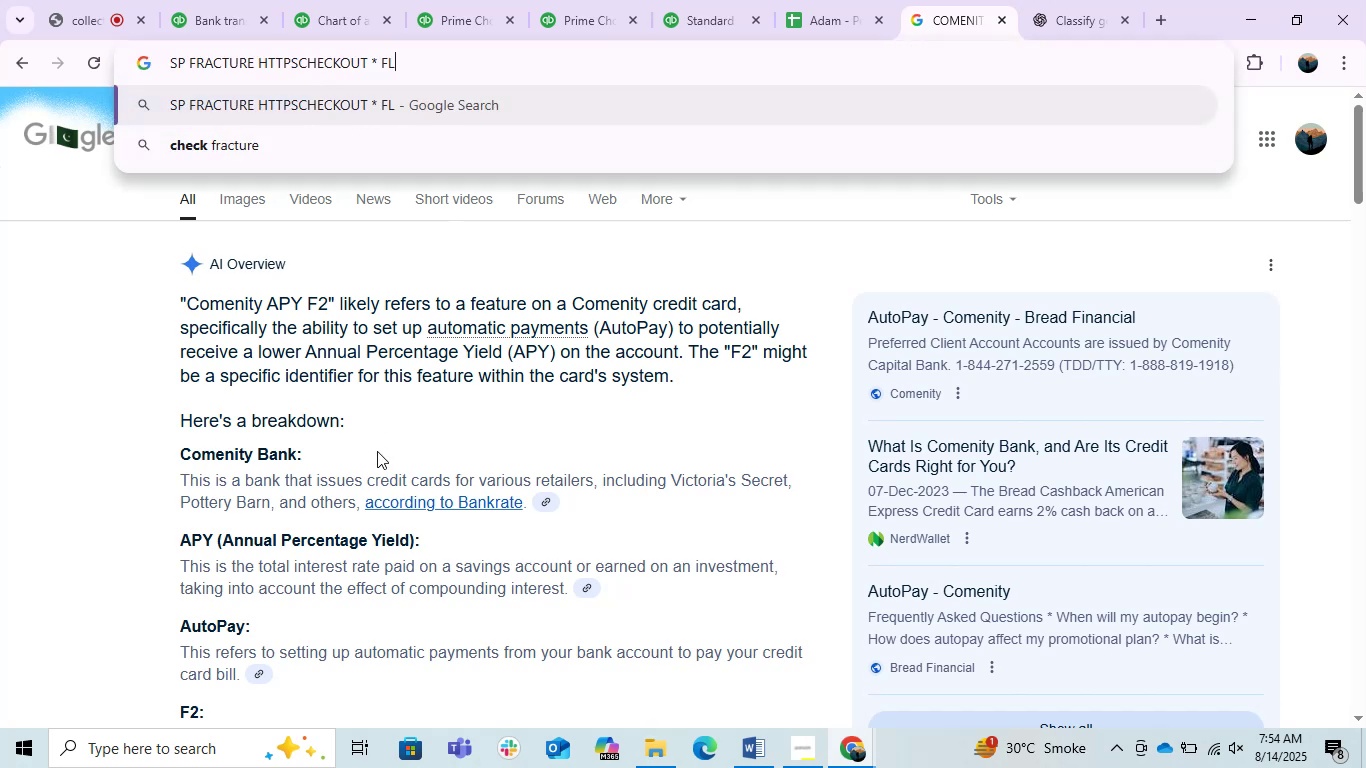 
key(Enter)
 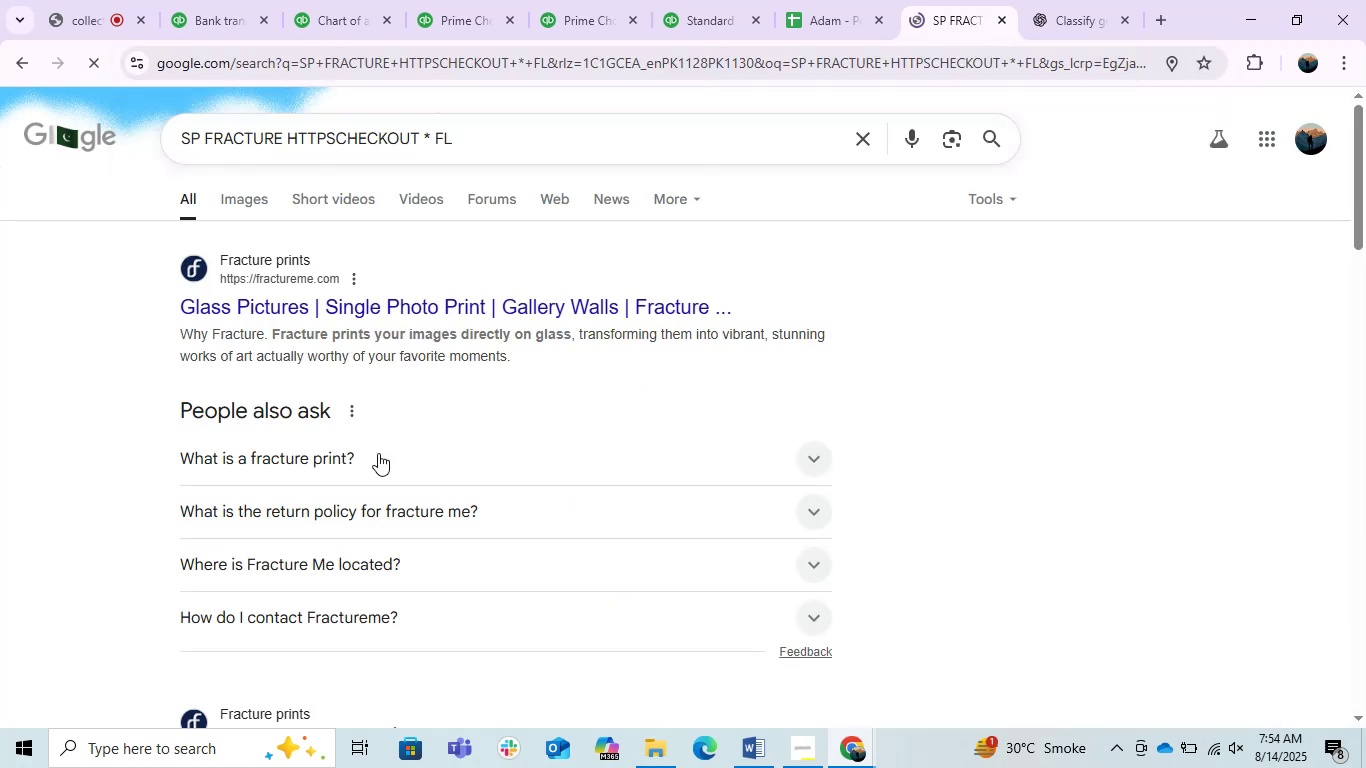 
scroll: coordinate [378, 453], scroll_direction: down, amount: 2.0
 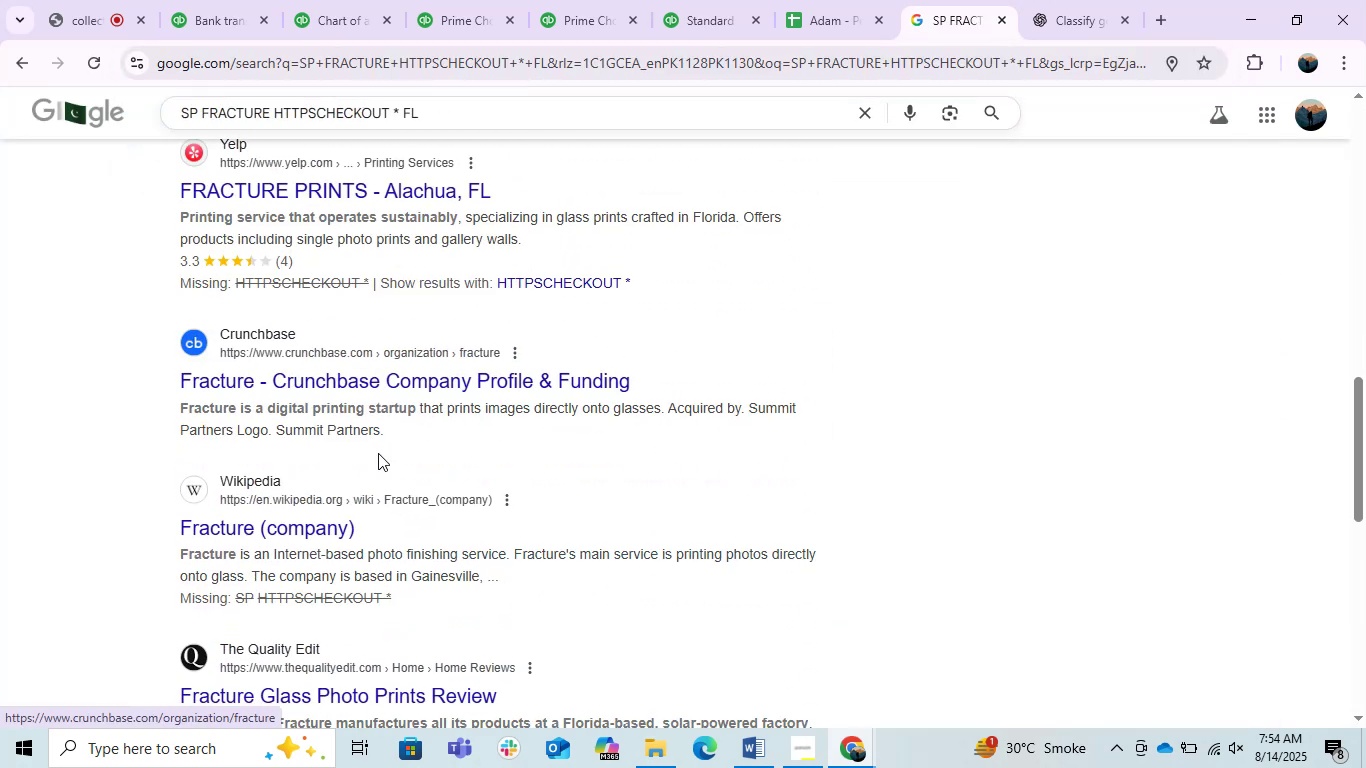 
scroll: coordinate [378, 453], scroll_direction: up, amount: 3.0
 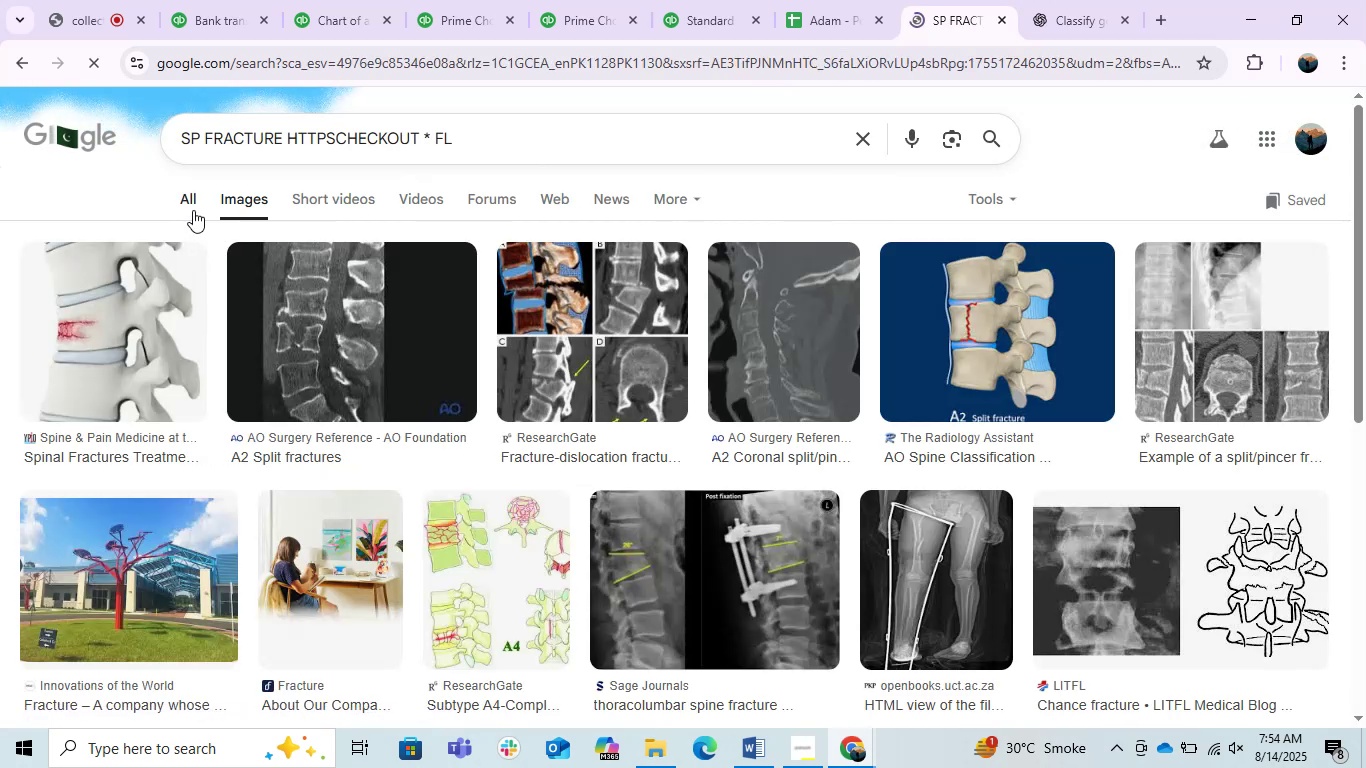 
left_click([190, 210])
 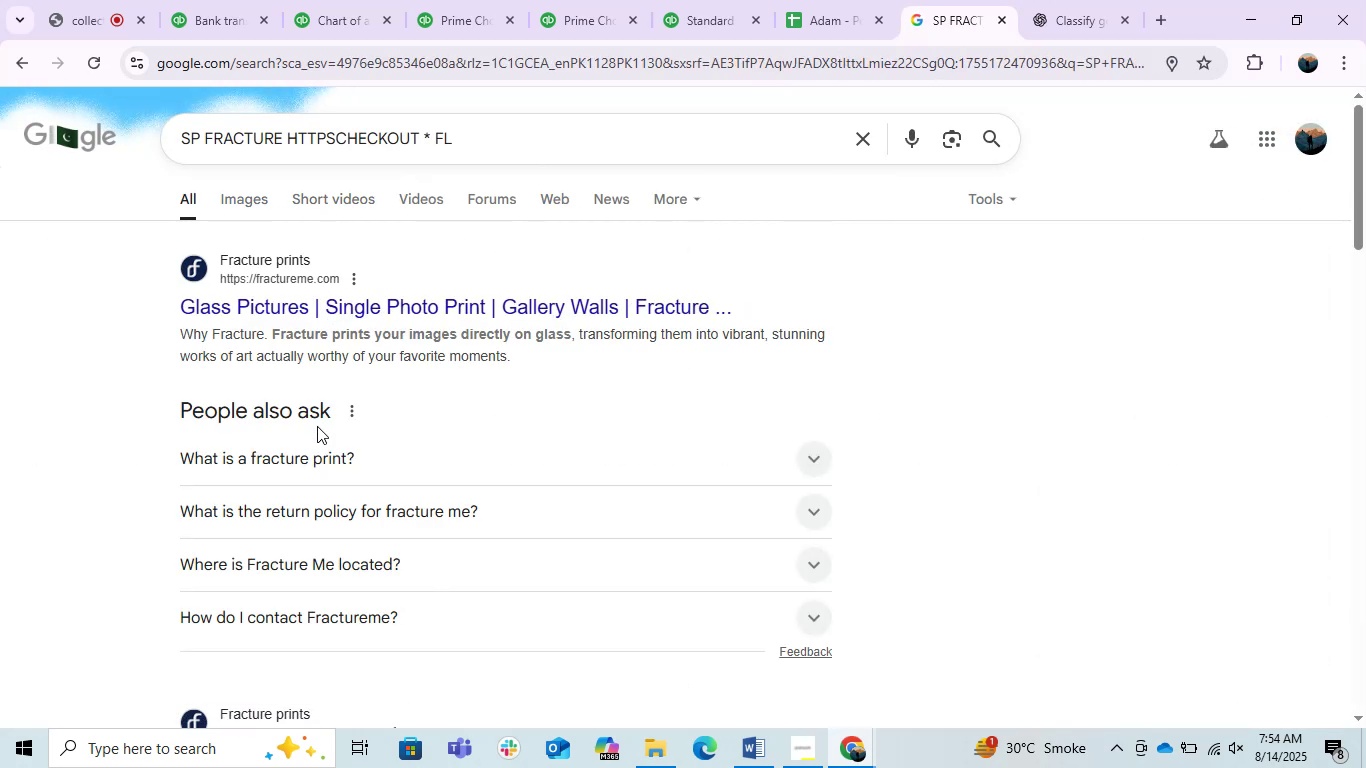 
wait(10.51)
 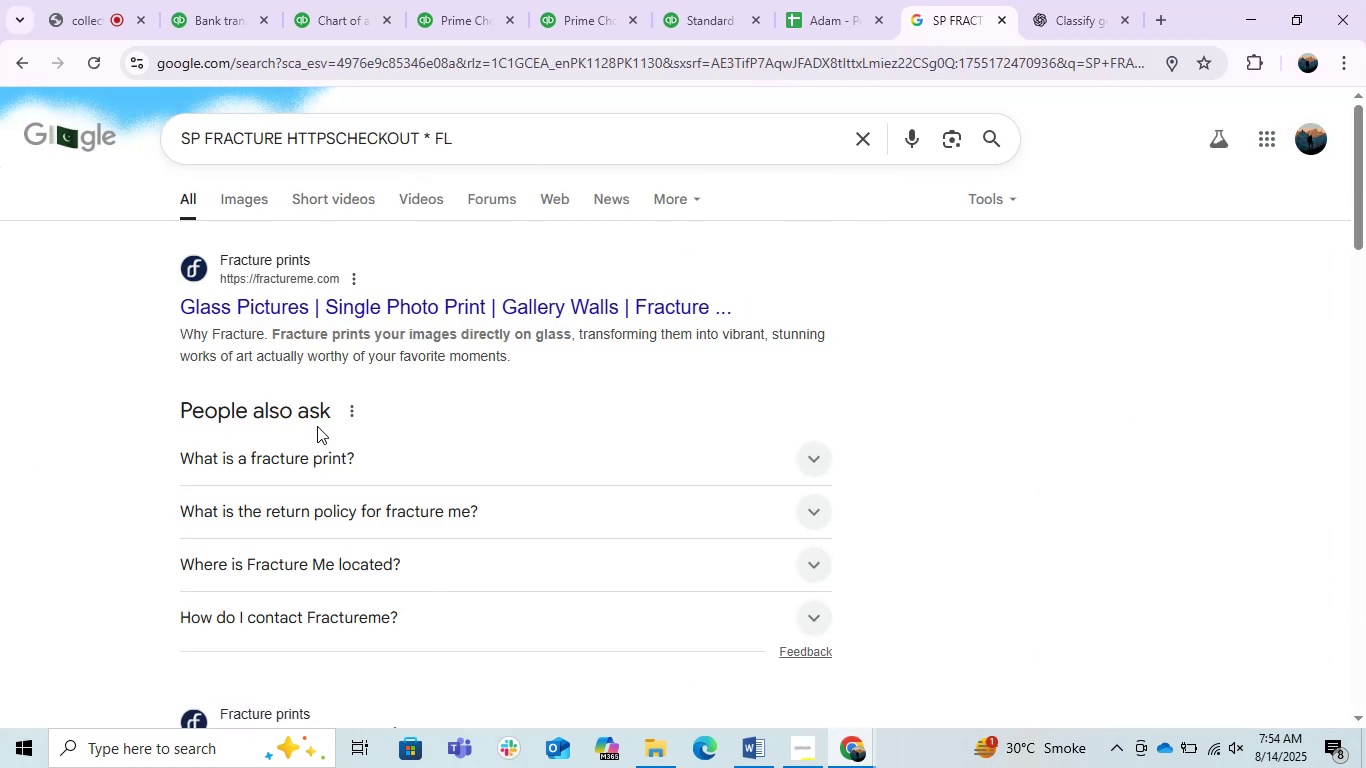 
left_click_drag(start_coordinate=[416, 142], to_coordinate=[291, 147])
 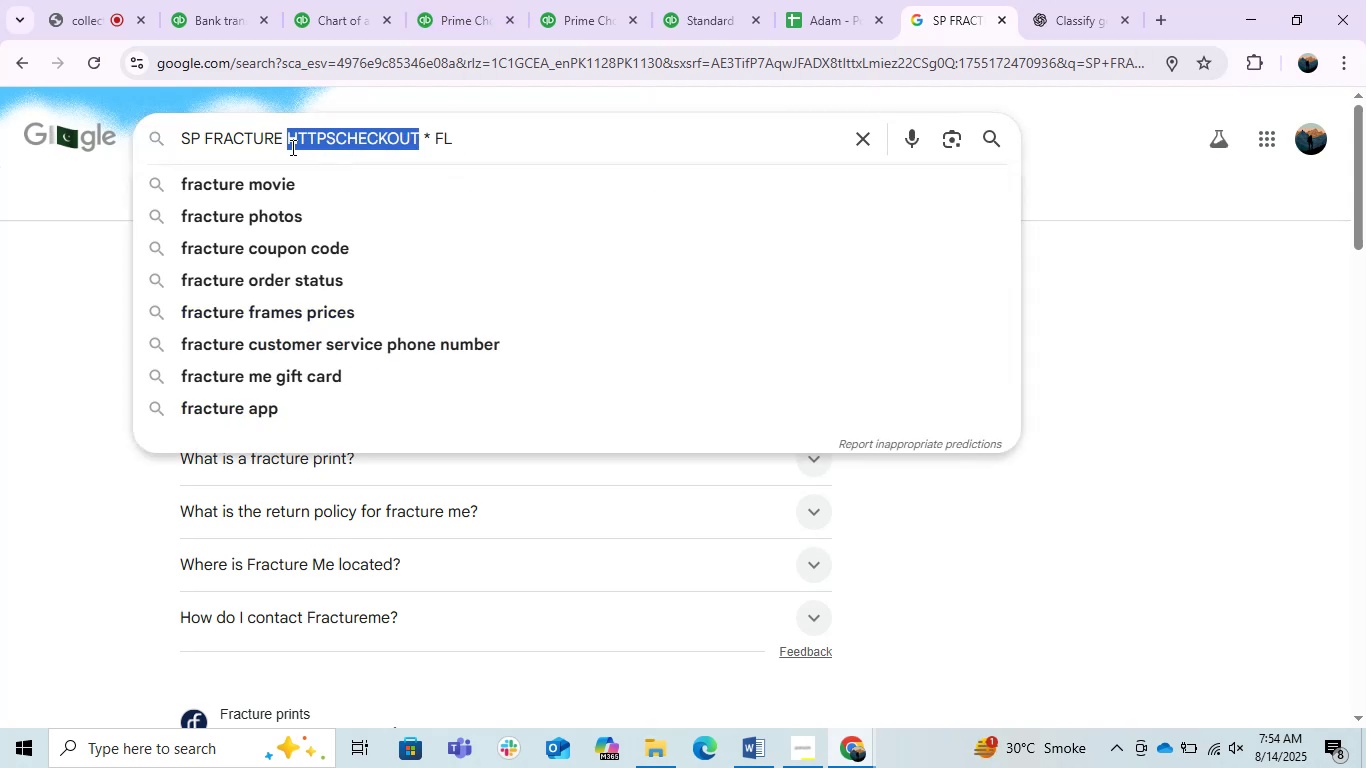 
key(Control+C)
 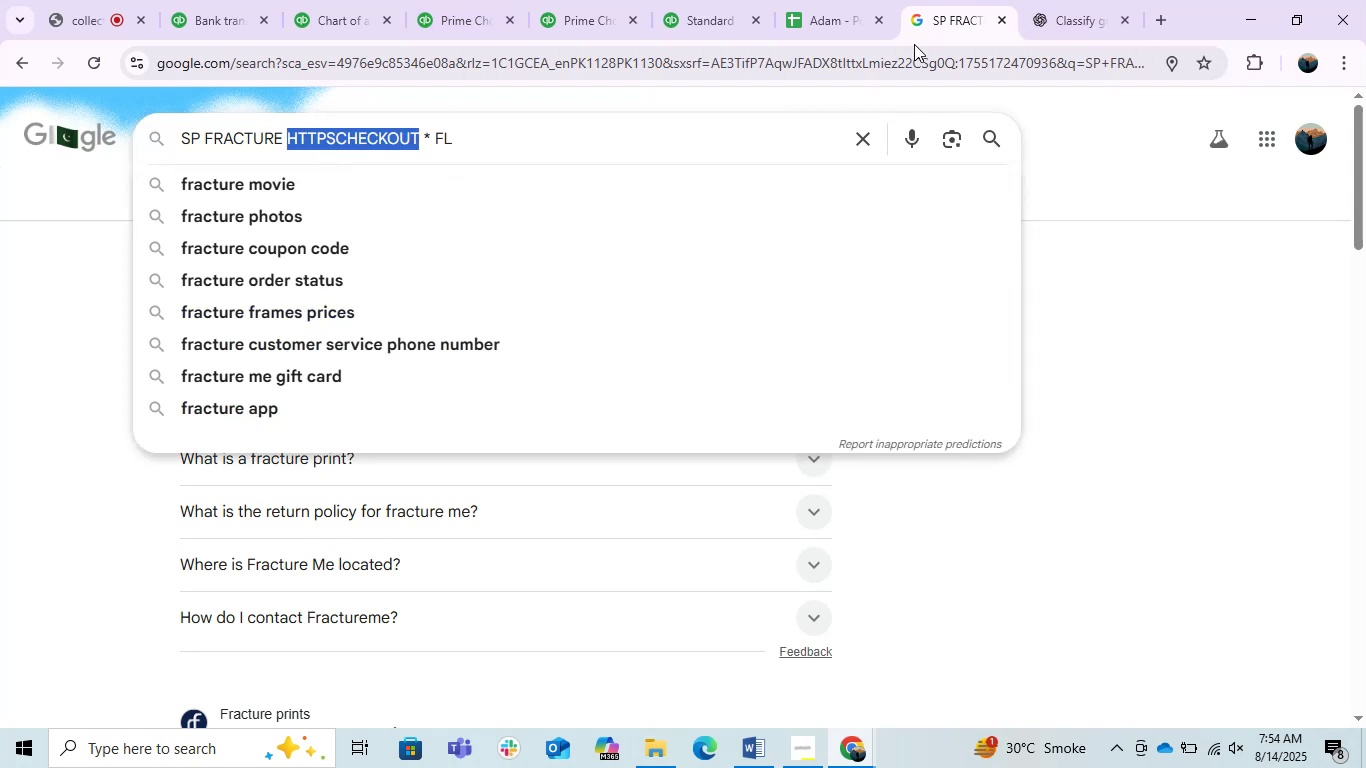 
key(Control+ControlLeft)
 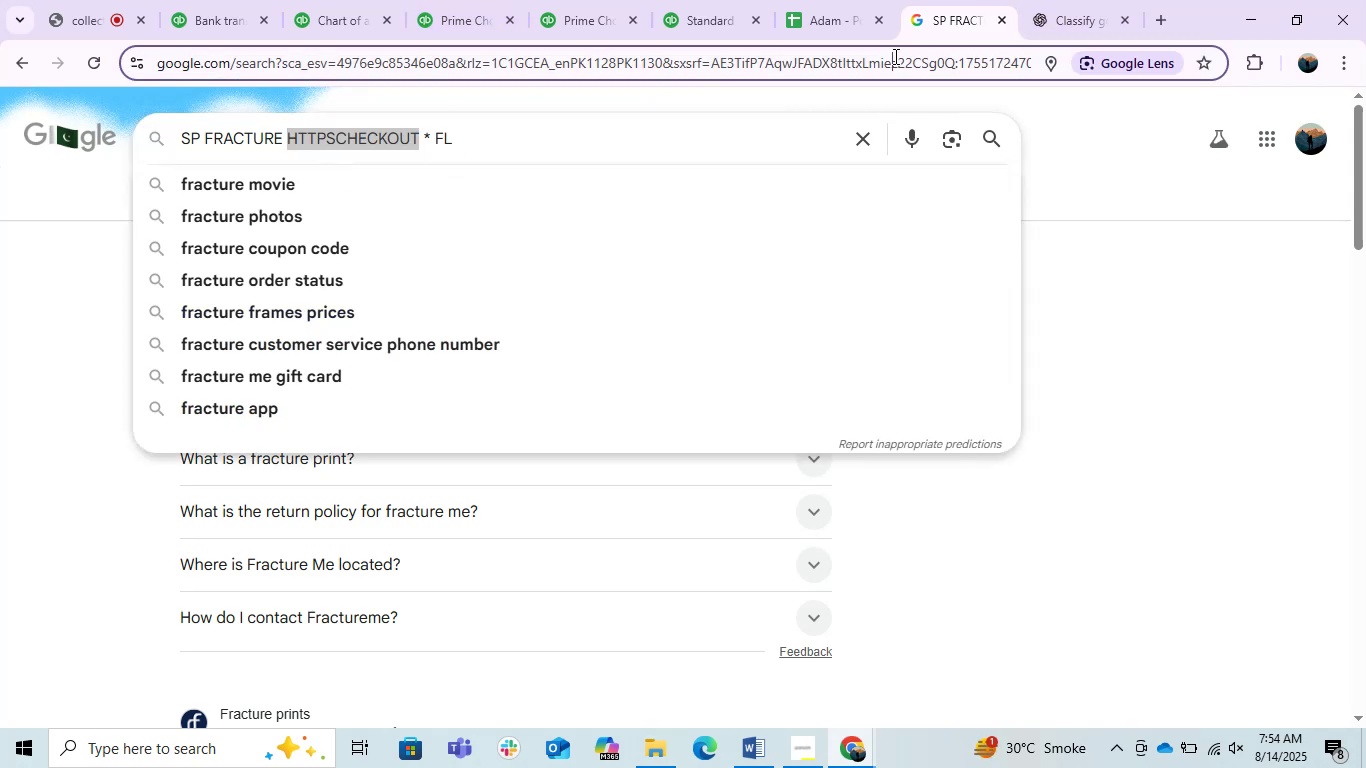 
left_click([894, 56])
 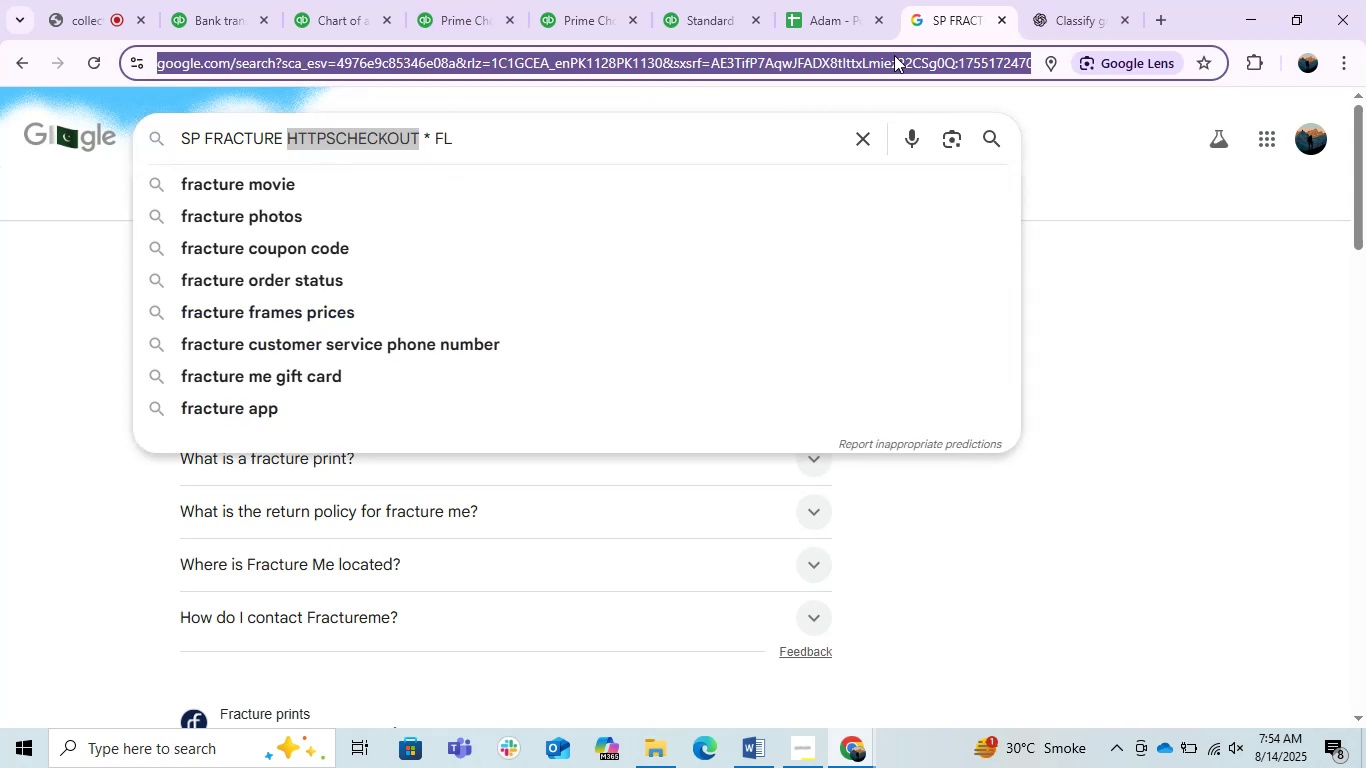 
key(Control+V)
 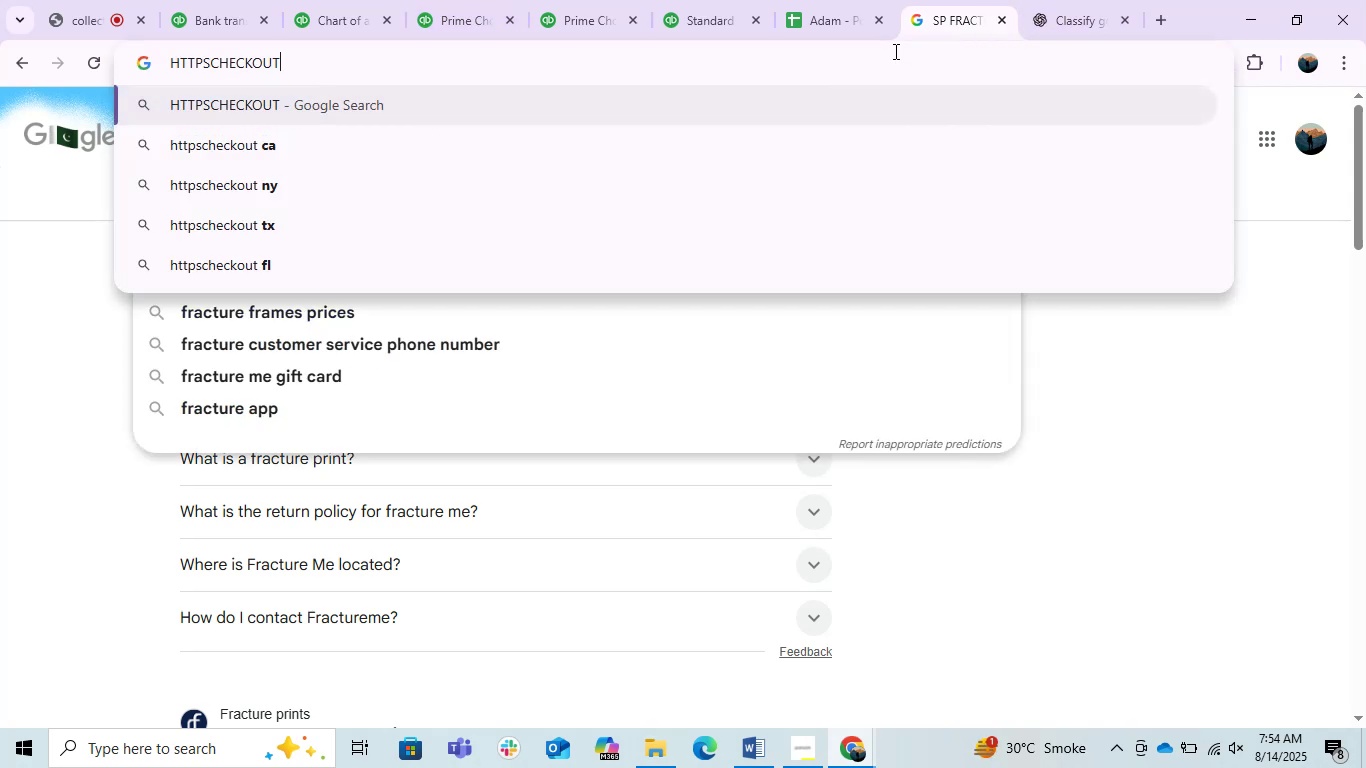 
key(Enter)
 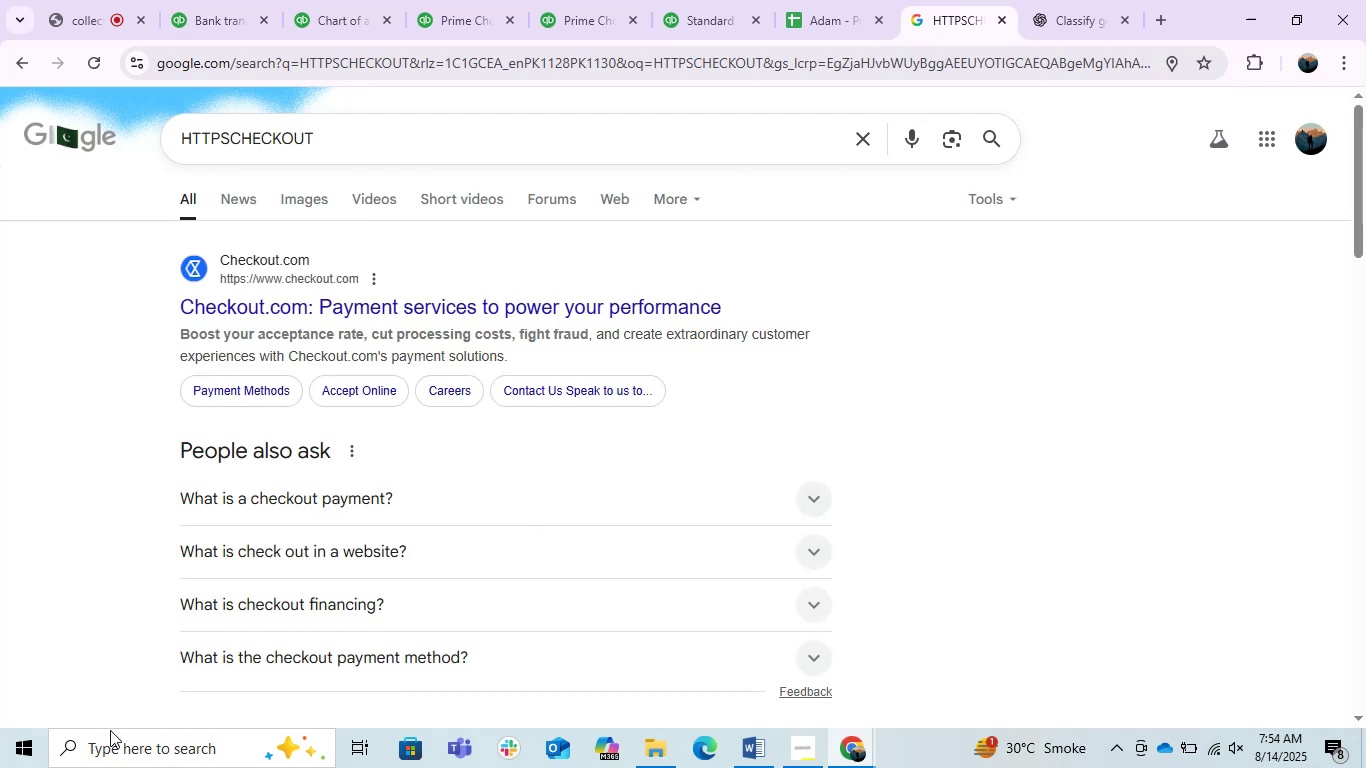 
scroll: coordinate [308, 420], scroll_direction: down, amount: 1.0
 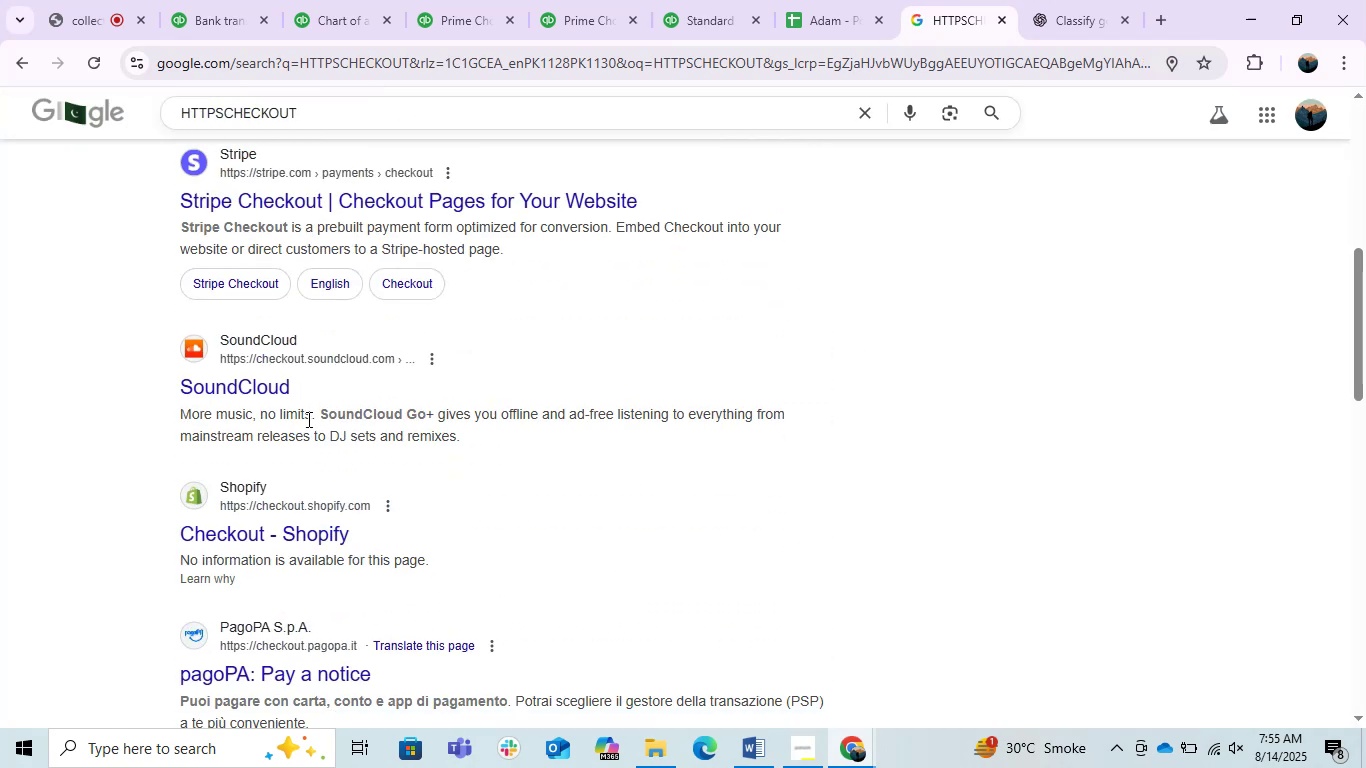 
left_click([12, 79])
 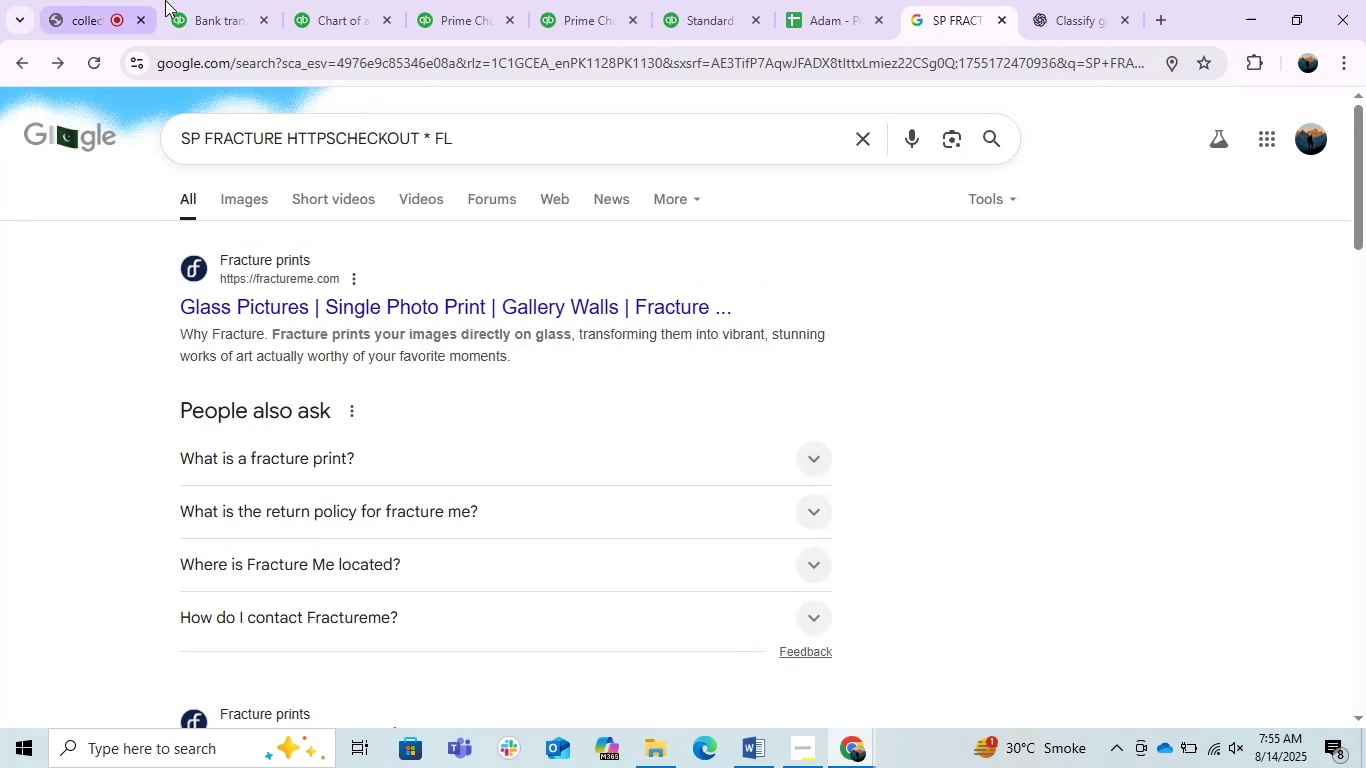 
left_click([216, 0])
 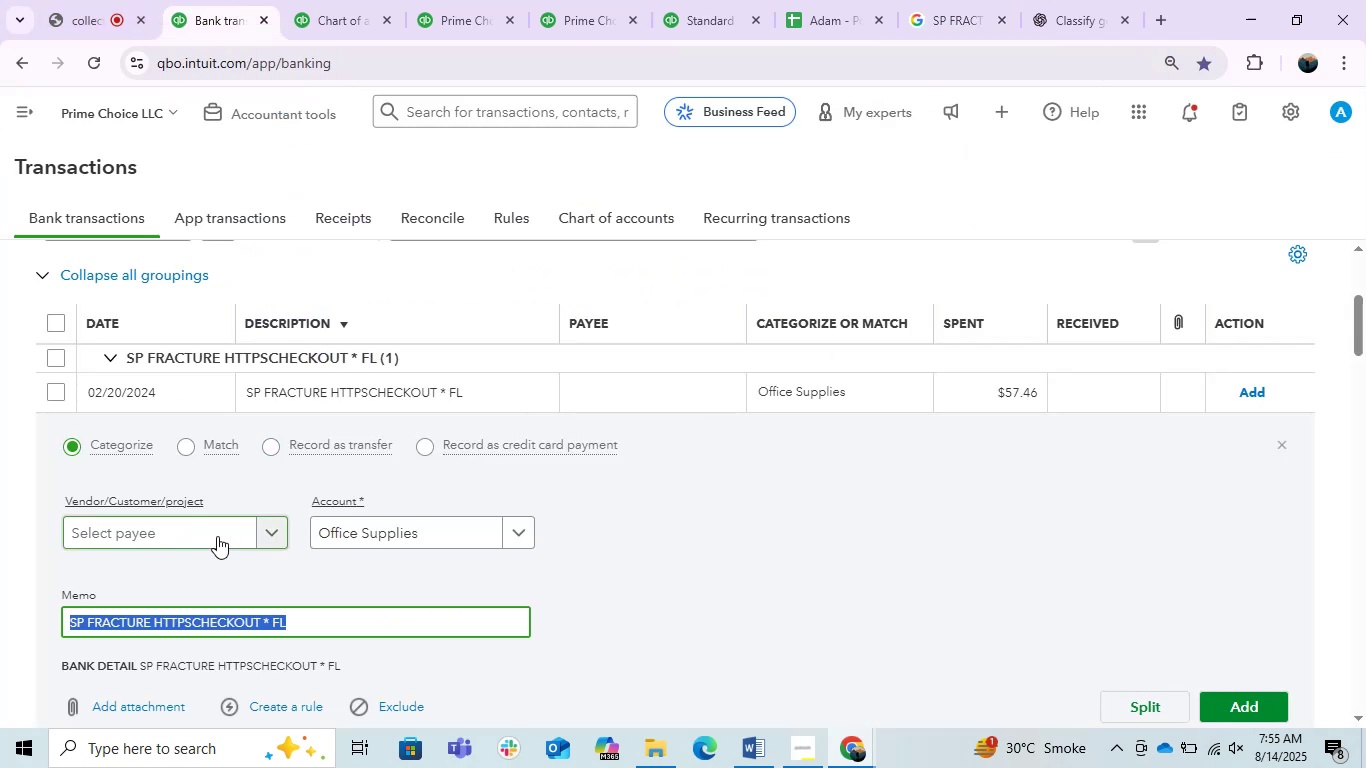 
left_click([191, 629])
 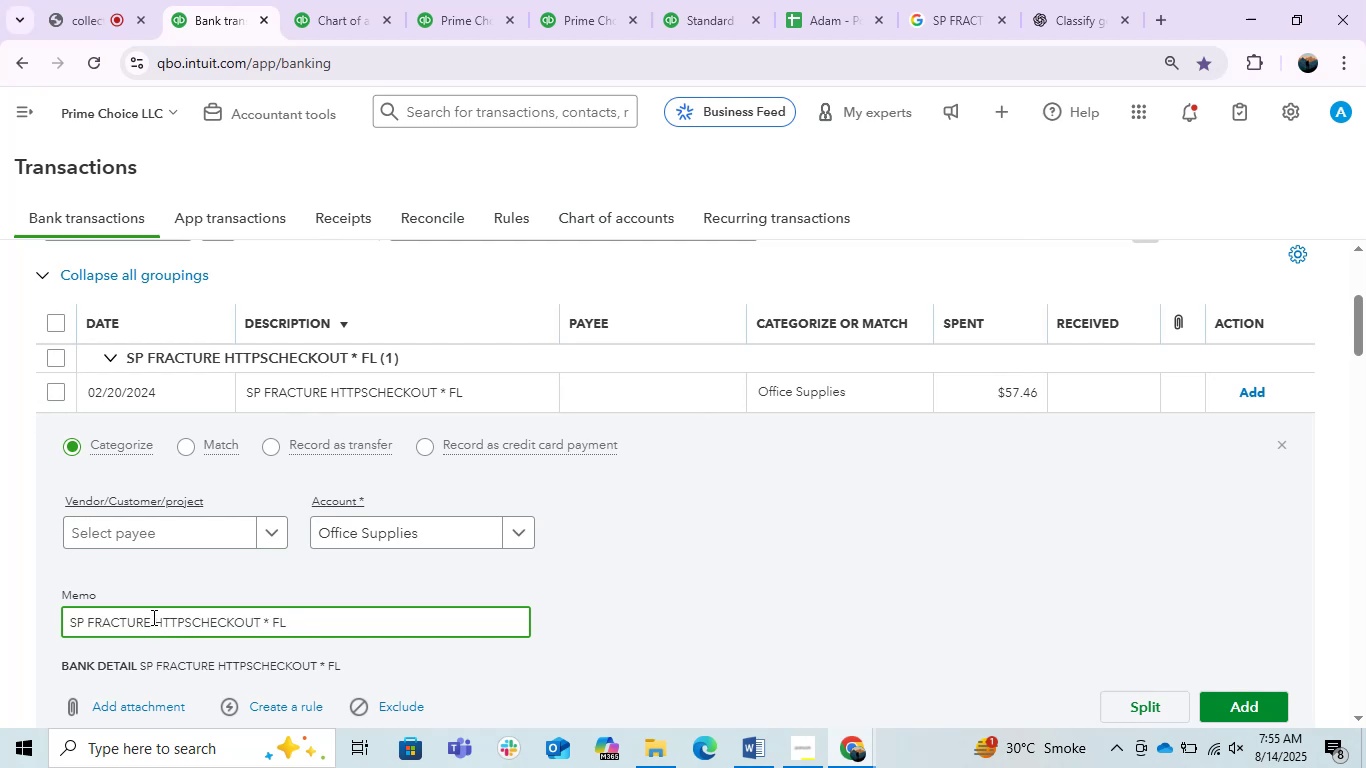 
left_click_drag(start_coordinate=[157, 617], to_coordinate=[64, 640])
 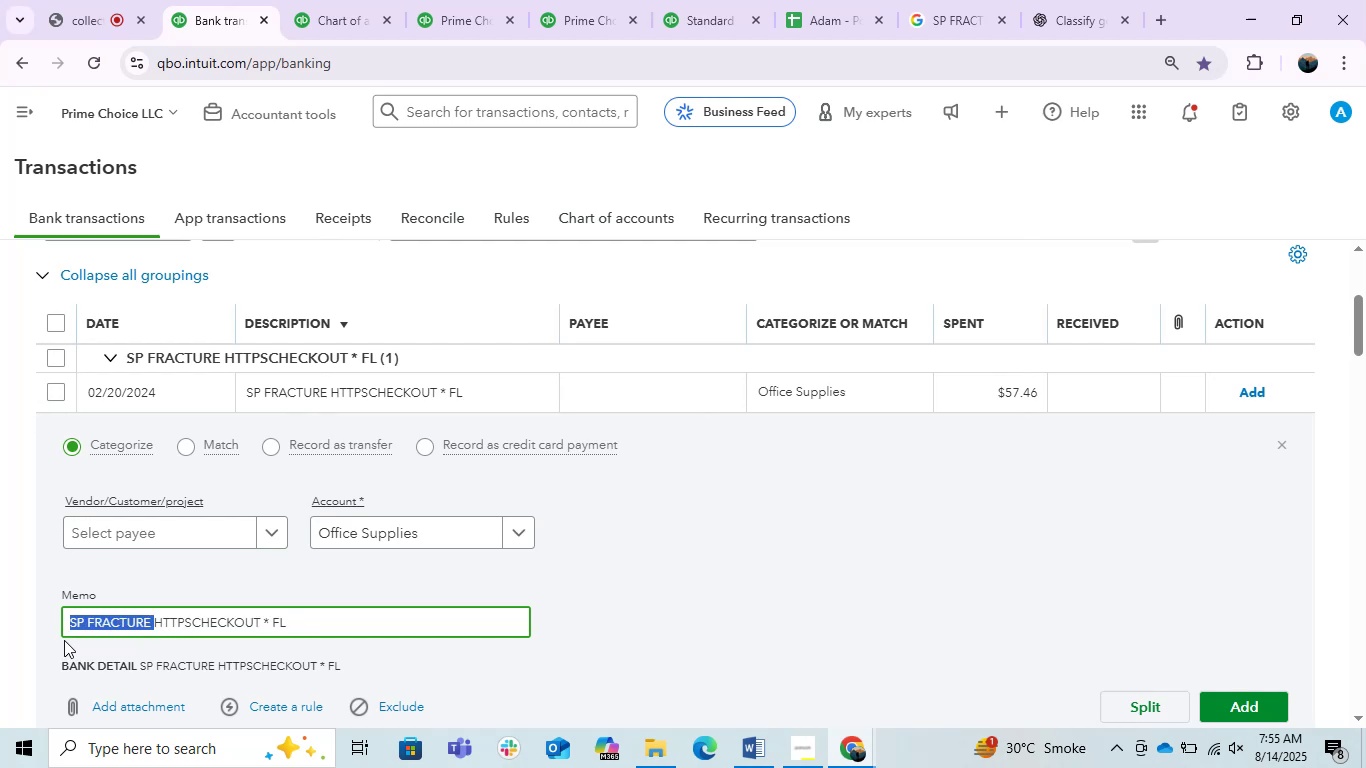 
hold_key(key=ControlLeft, duration=0.96)
 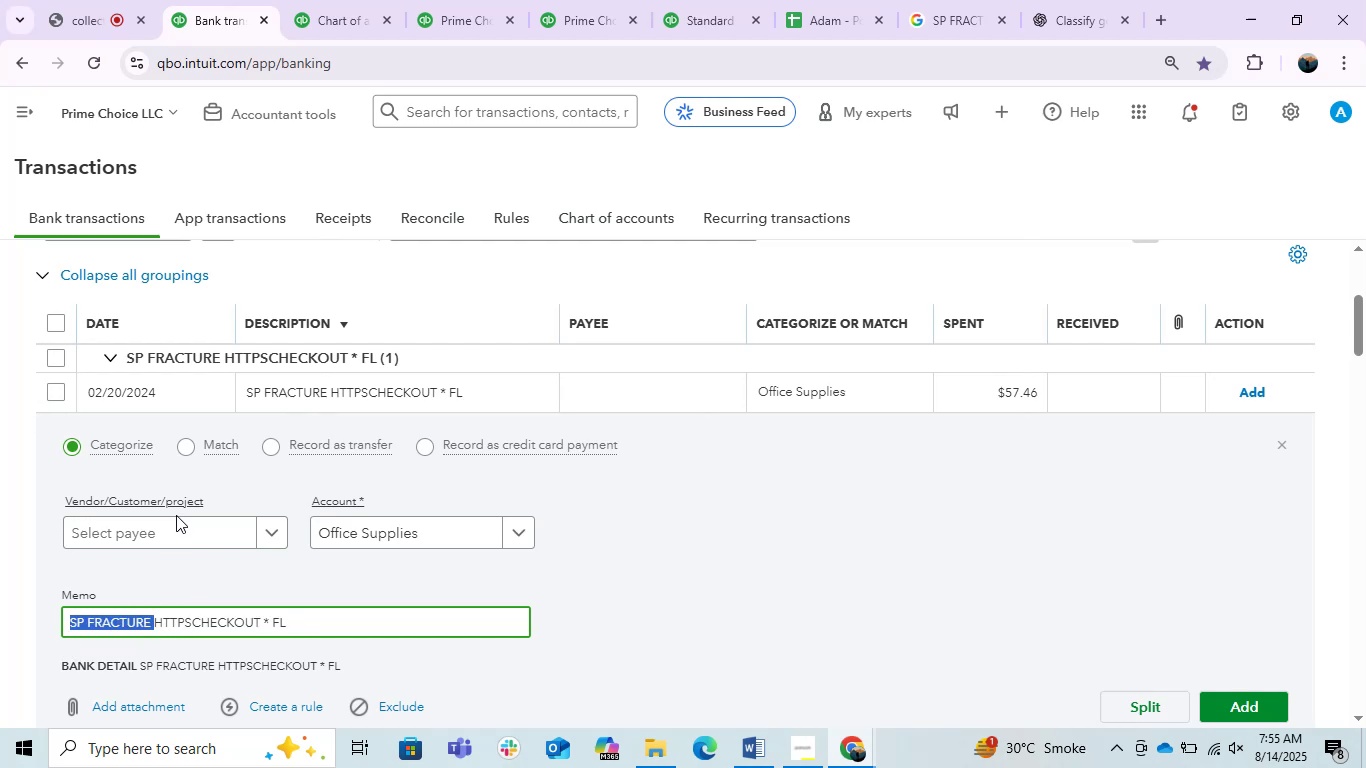 
hold_key(key=C, duration=0.39)
 